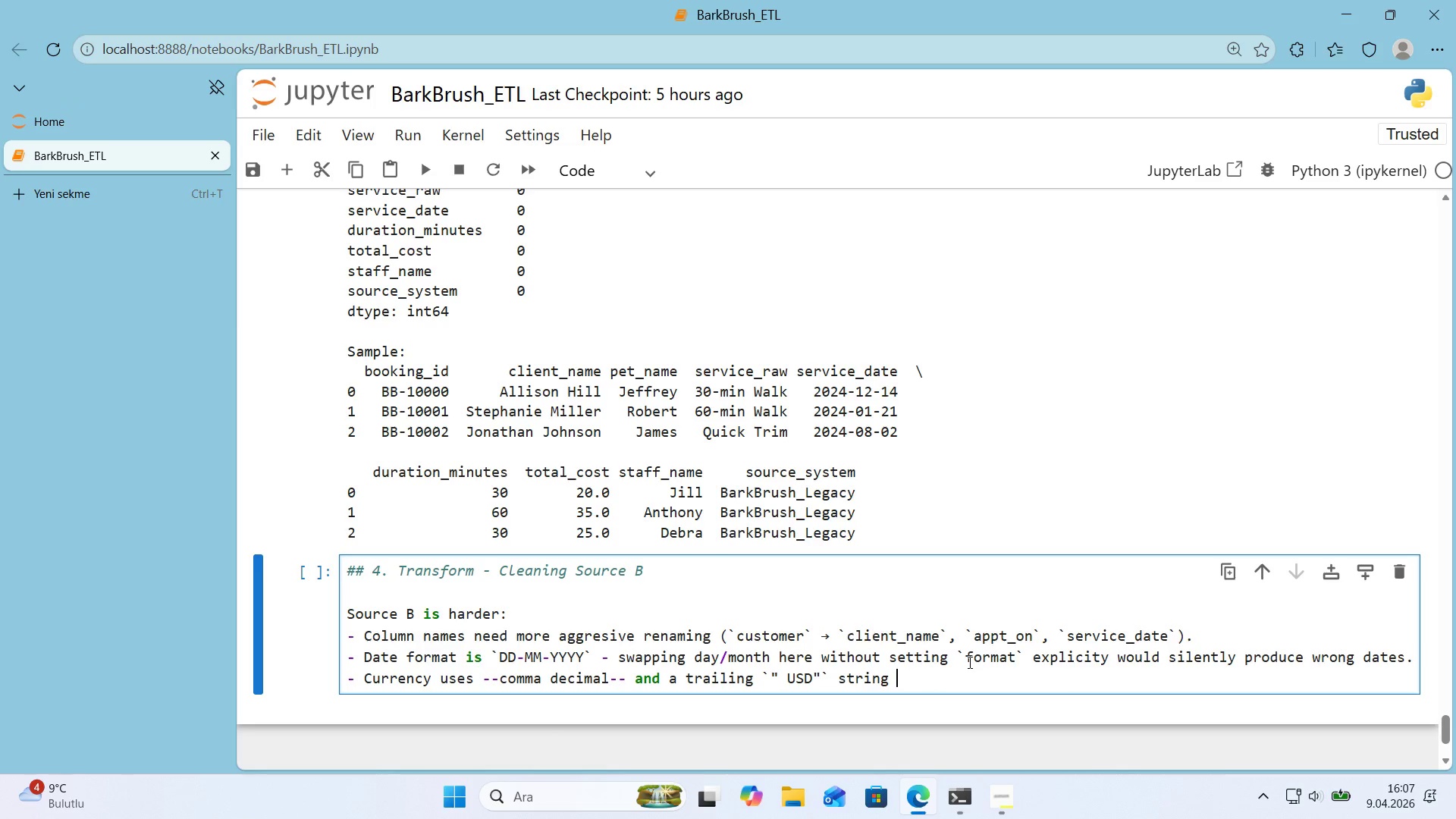 
key(Control+V)
 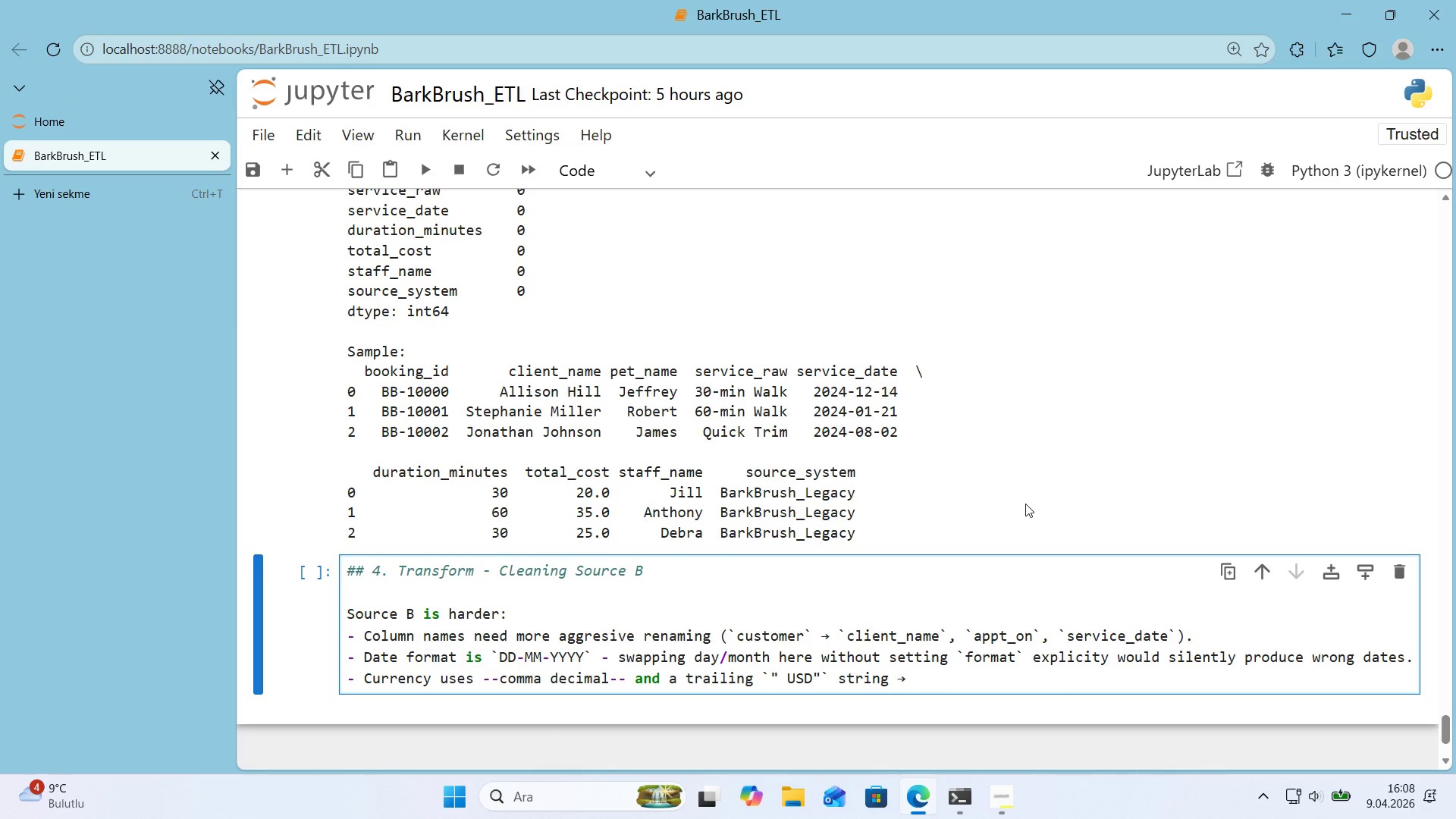 
key(Space)
 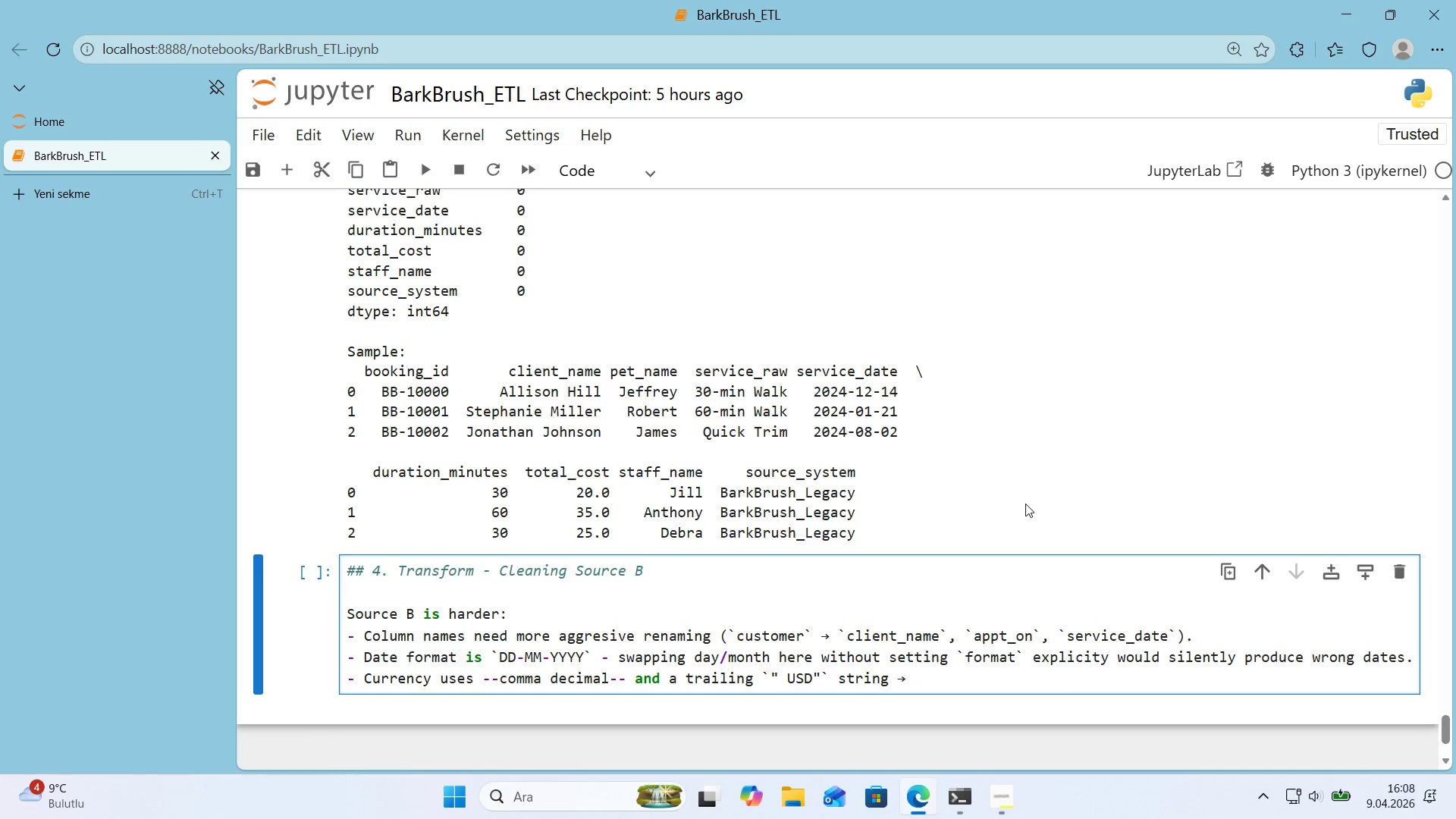 
wait(21.66)
 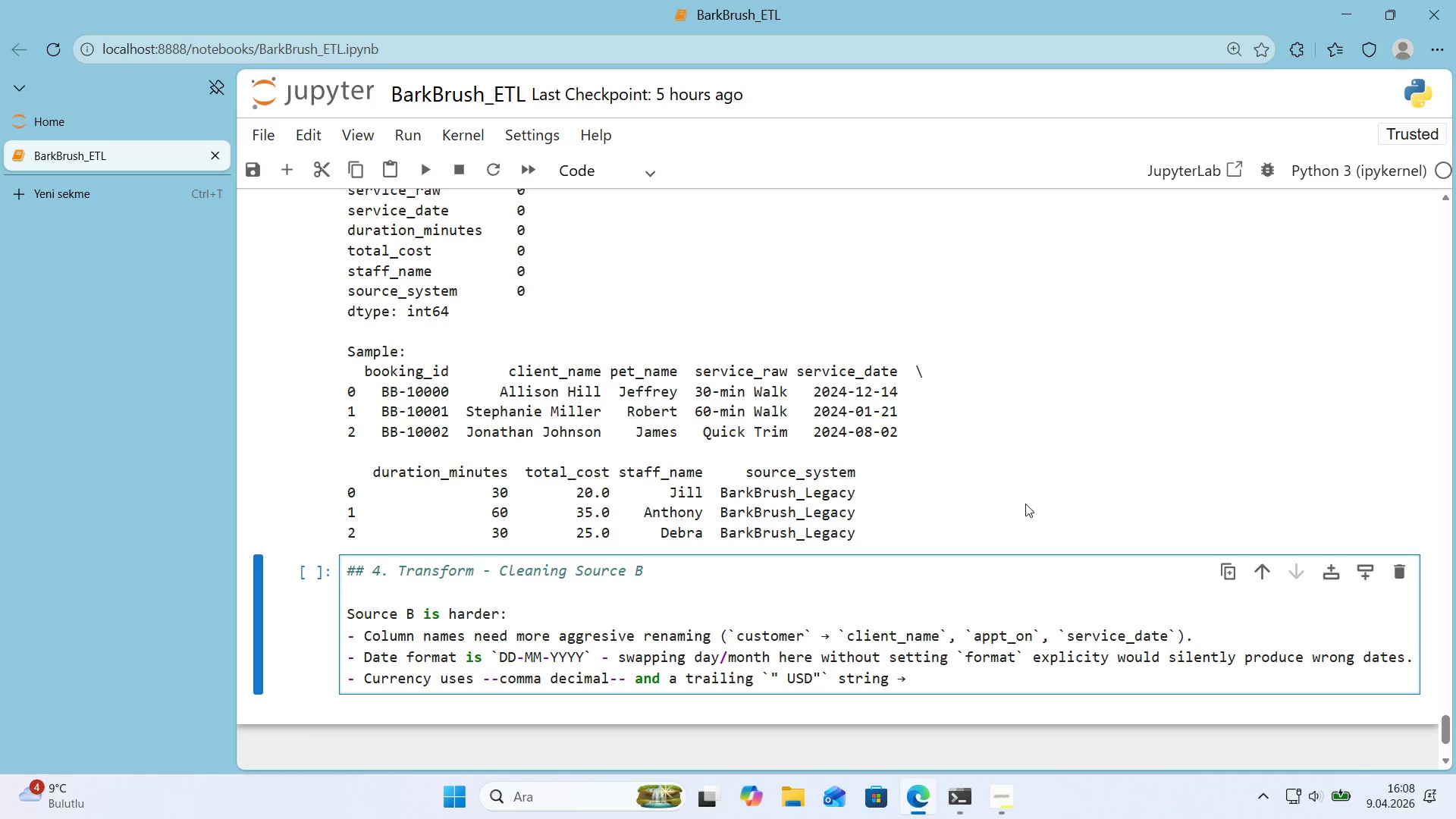 
left_click([632, 262])
 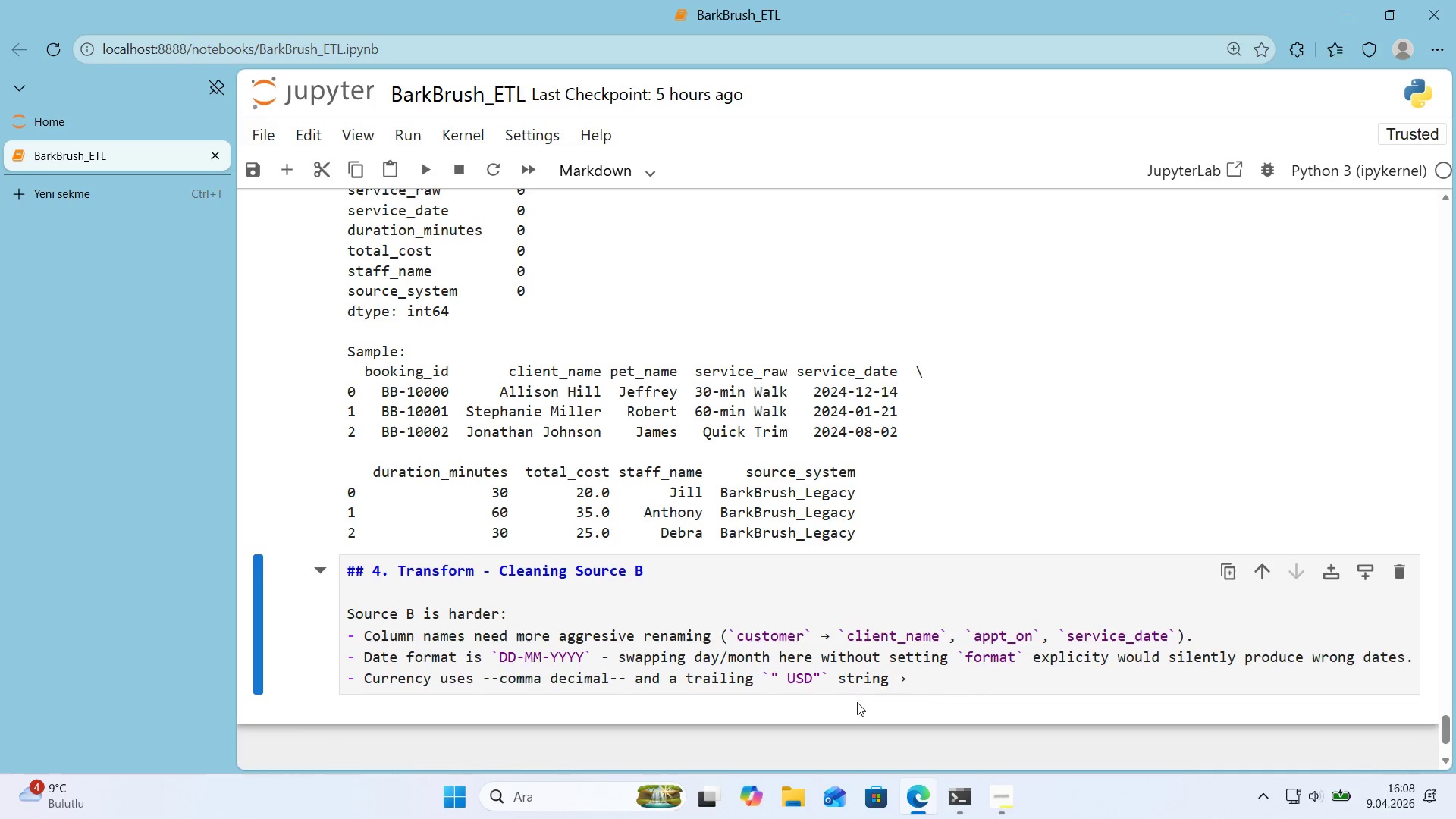 
left_click([918, 677])
 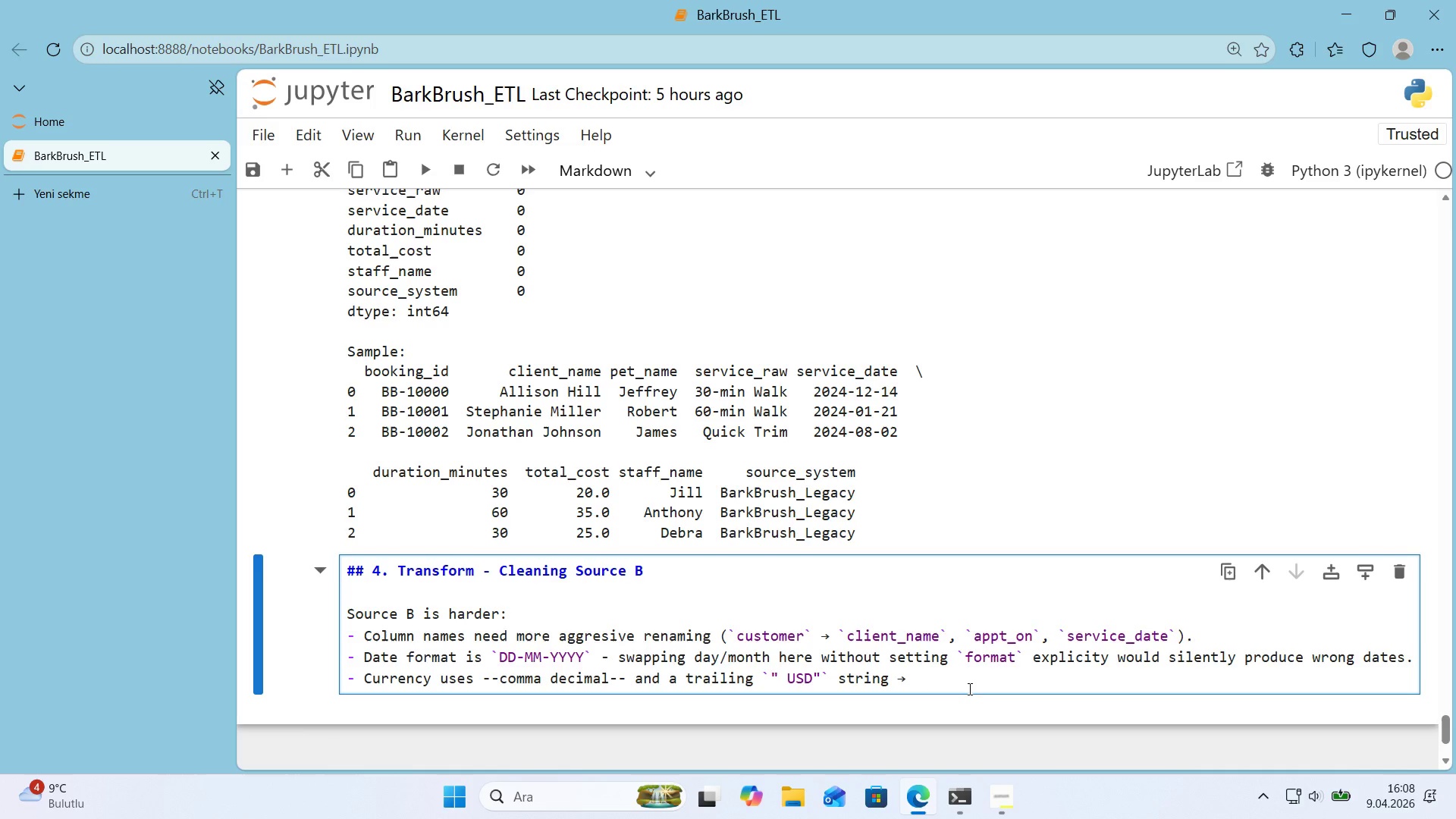 
key(Backspace)
 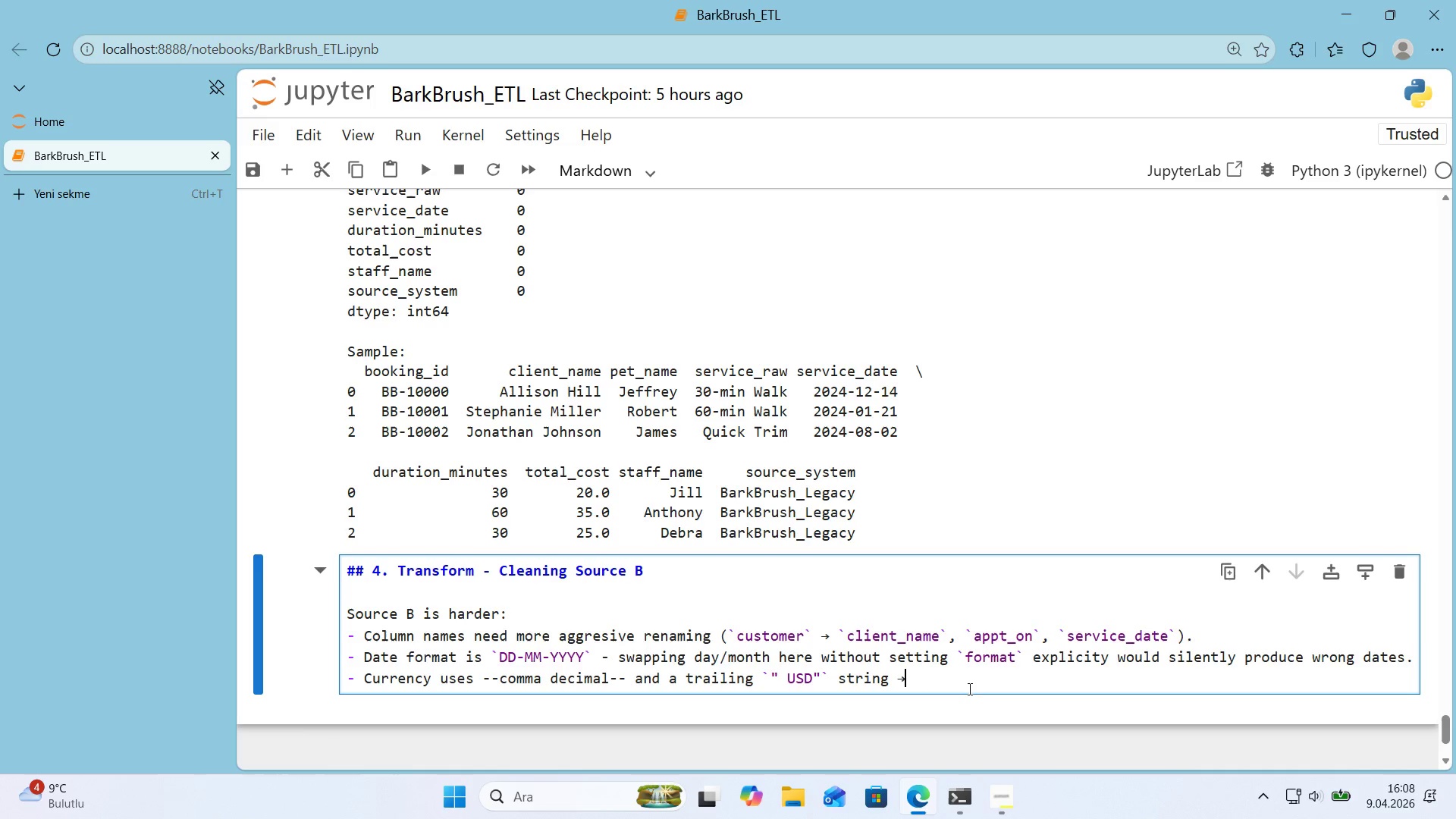 
key(Space)
 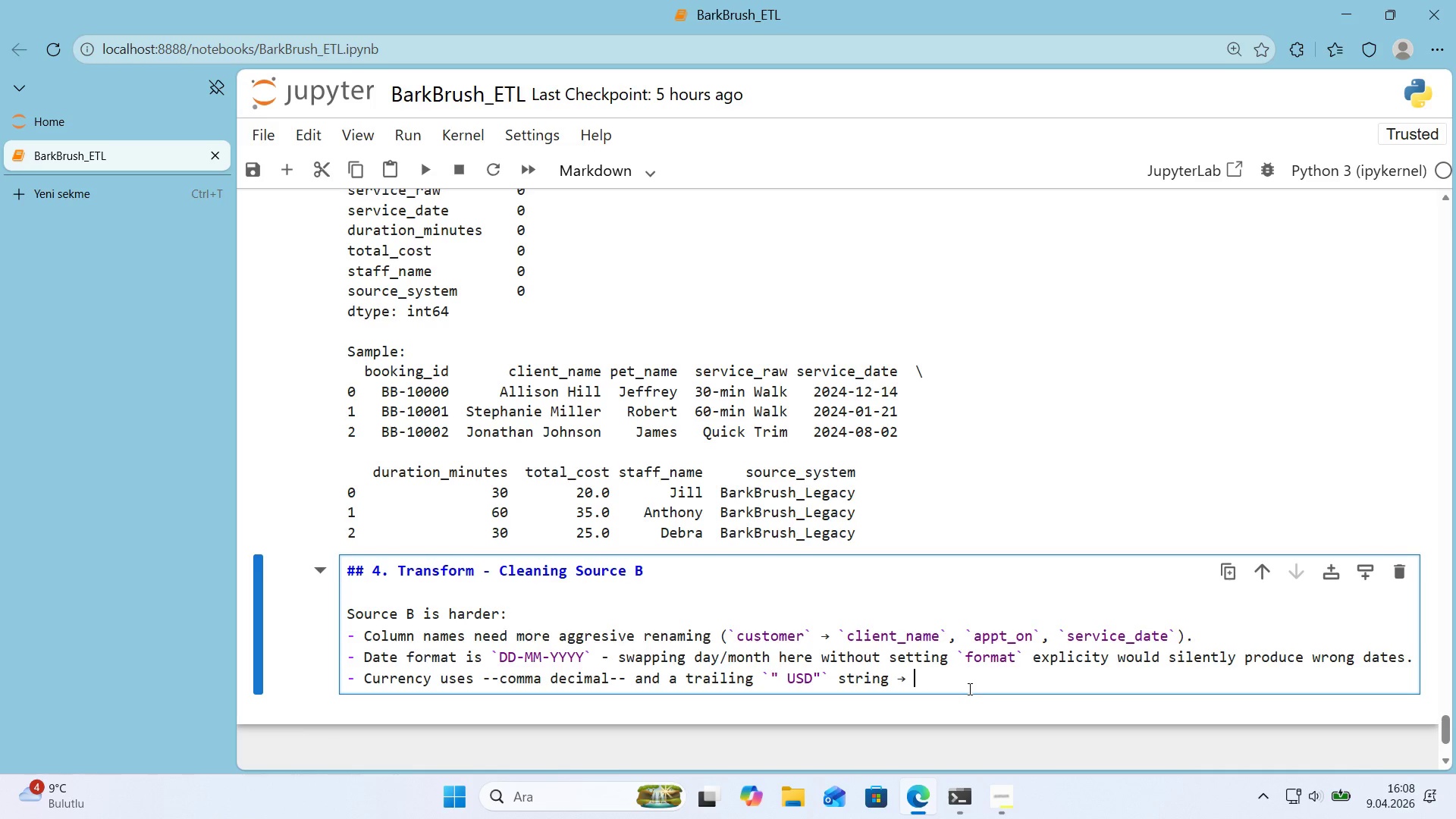 
wait(5.11)
 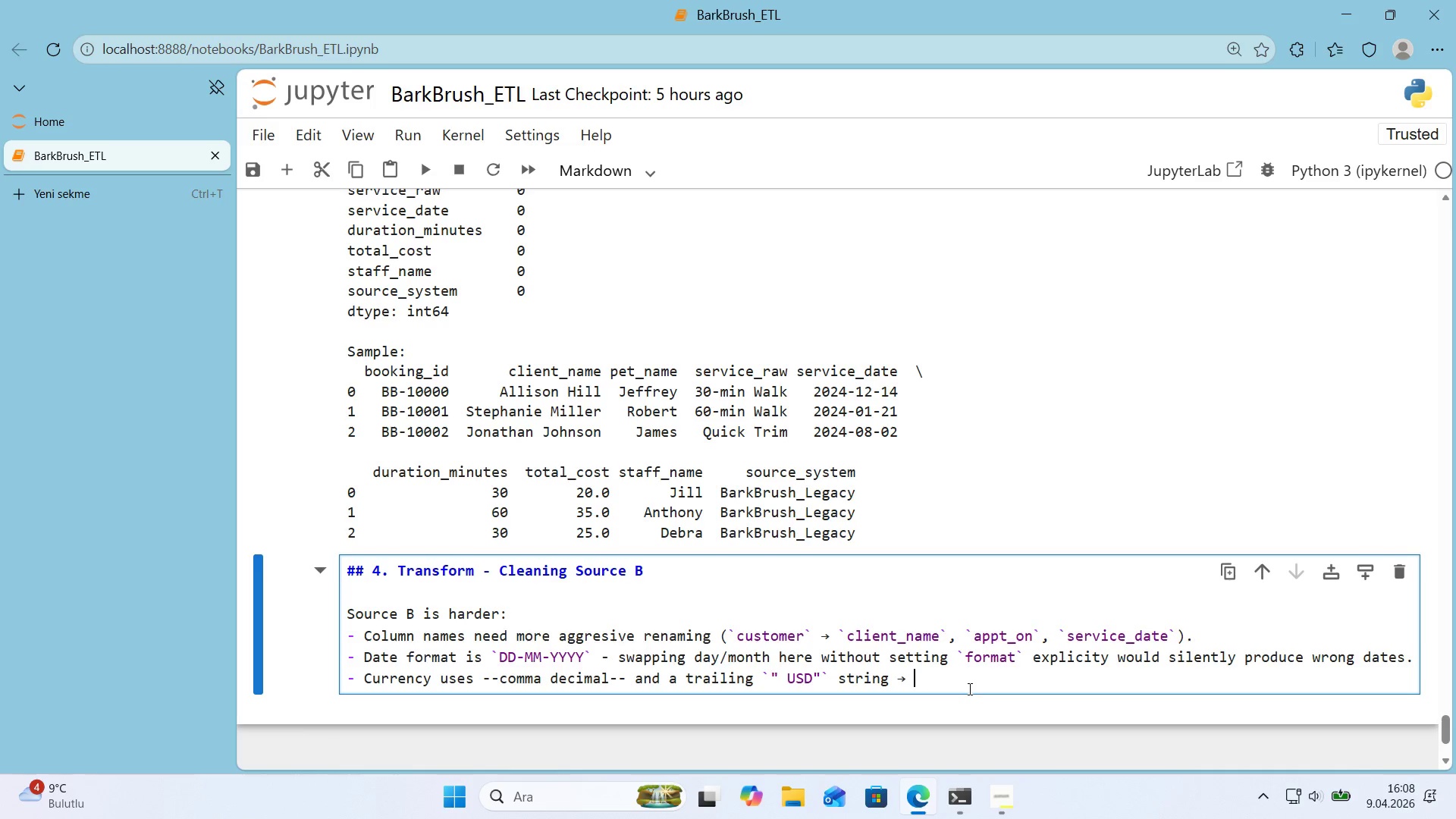 
key(Backspace)
type( we str'p both, then sa)
key(Backspace)
type(wap )
 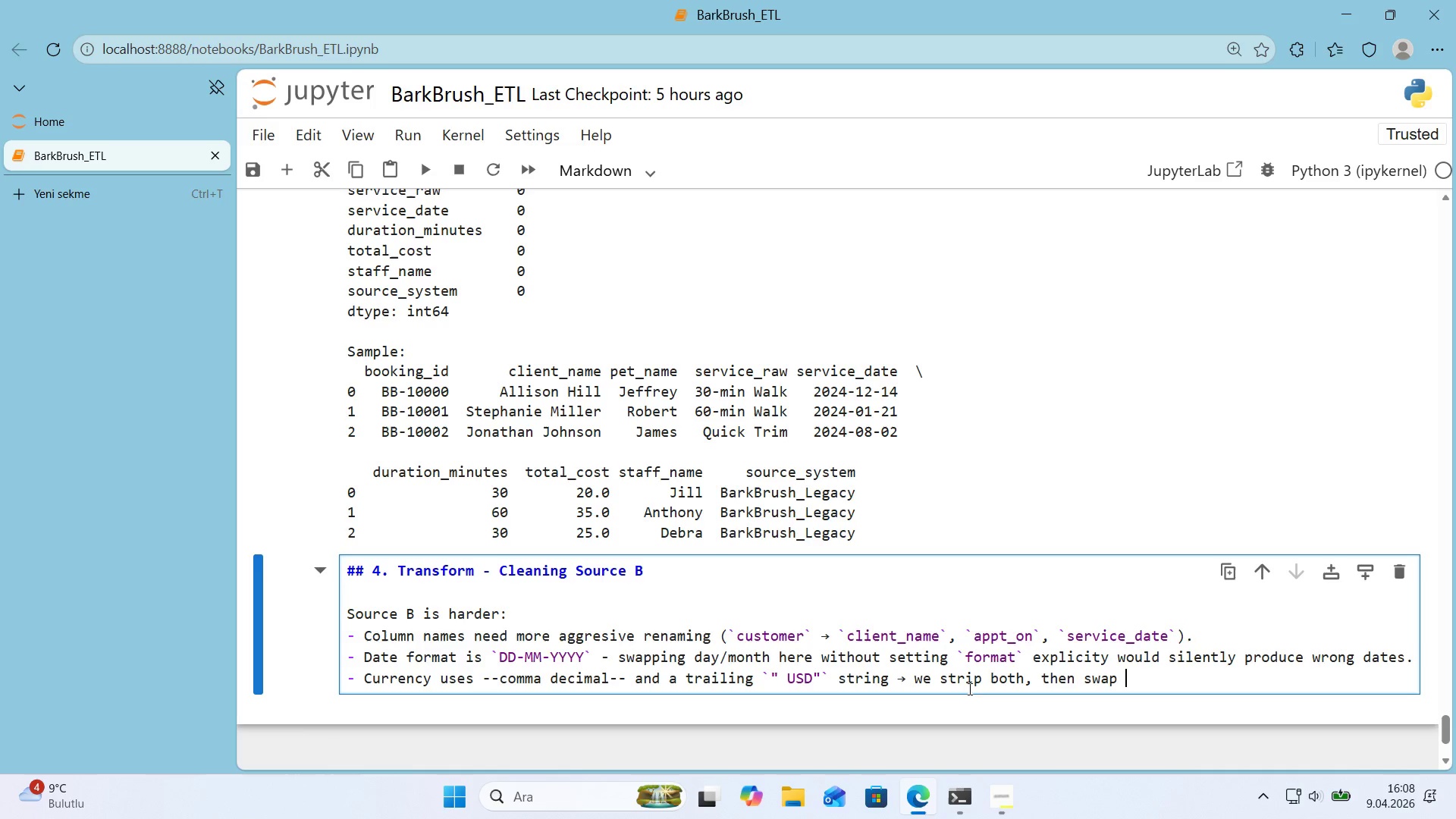 
type(the comma for a dot before cast'ng to float.)
 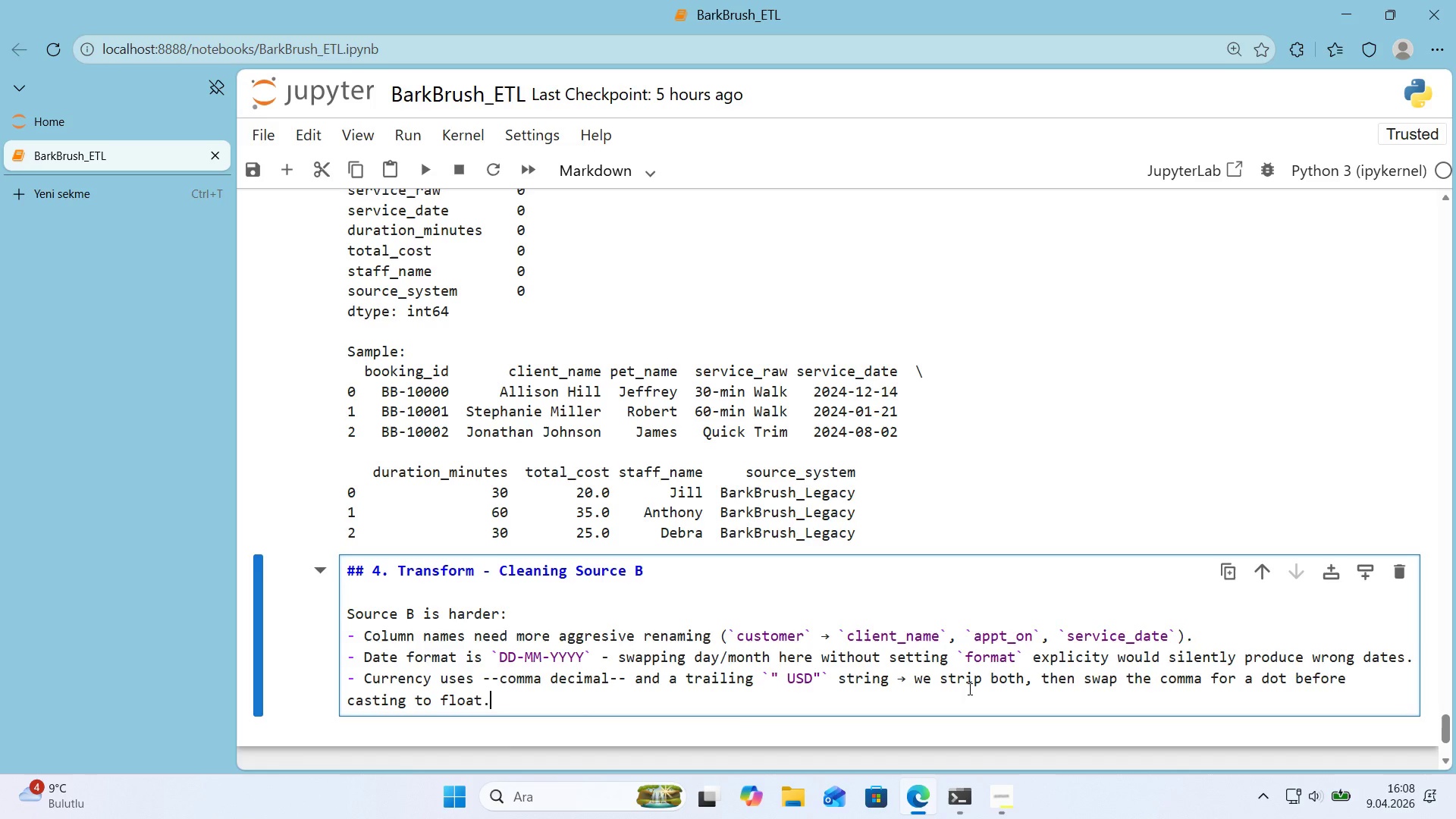 
key(Enter)
 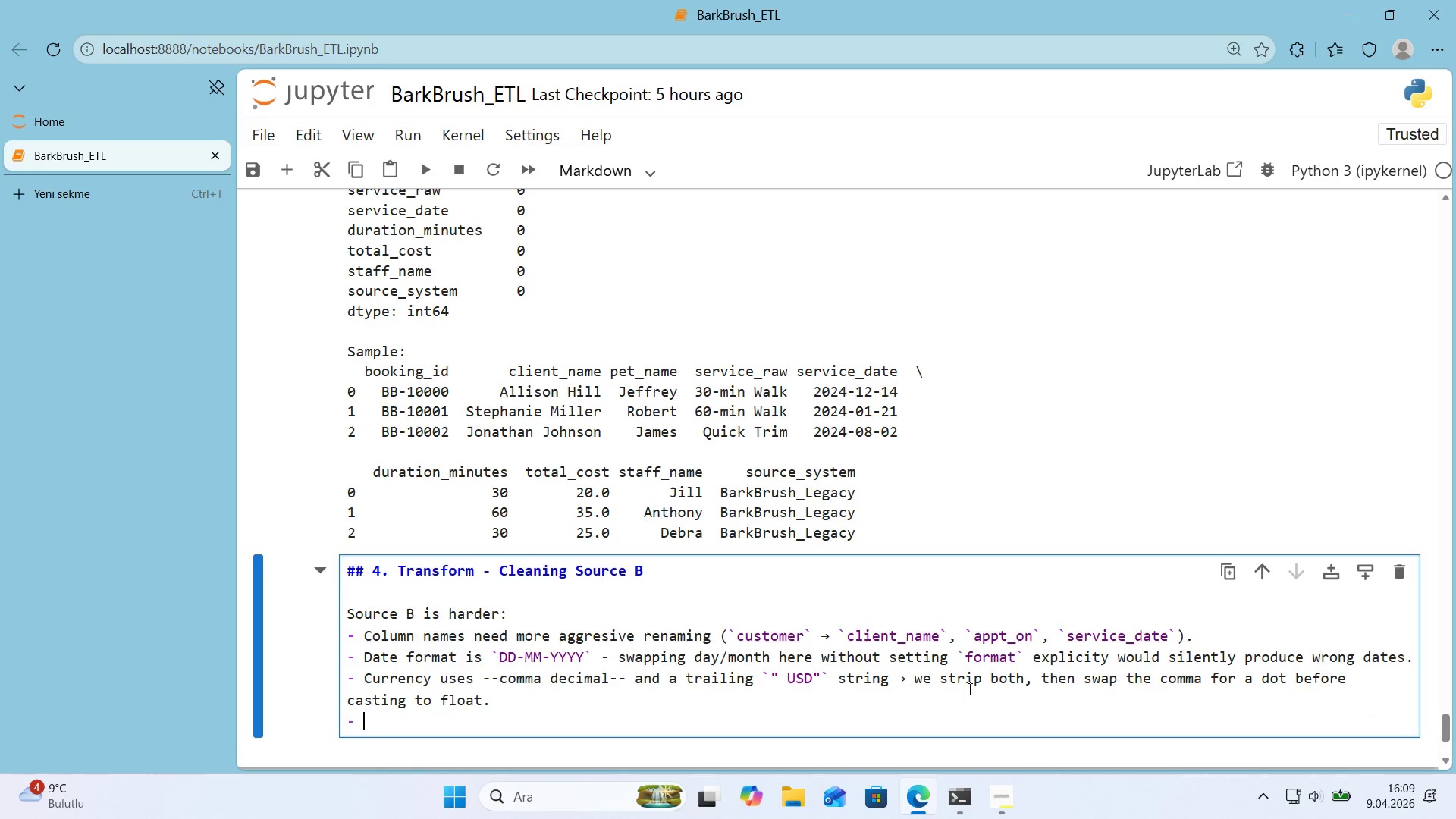 
wait(5.39)
 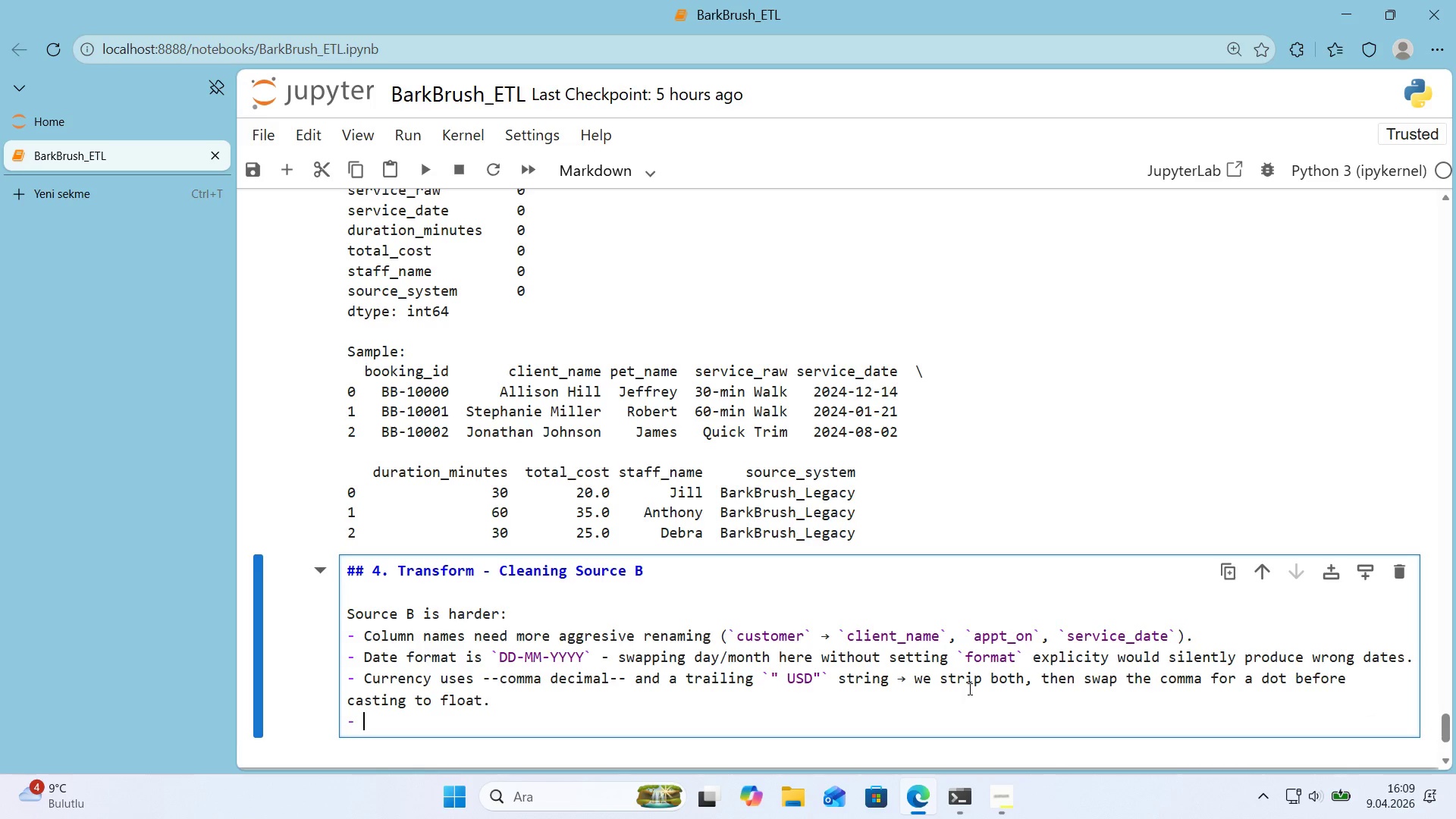 
key(Alt+Control+Comma)
 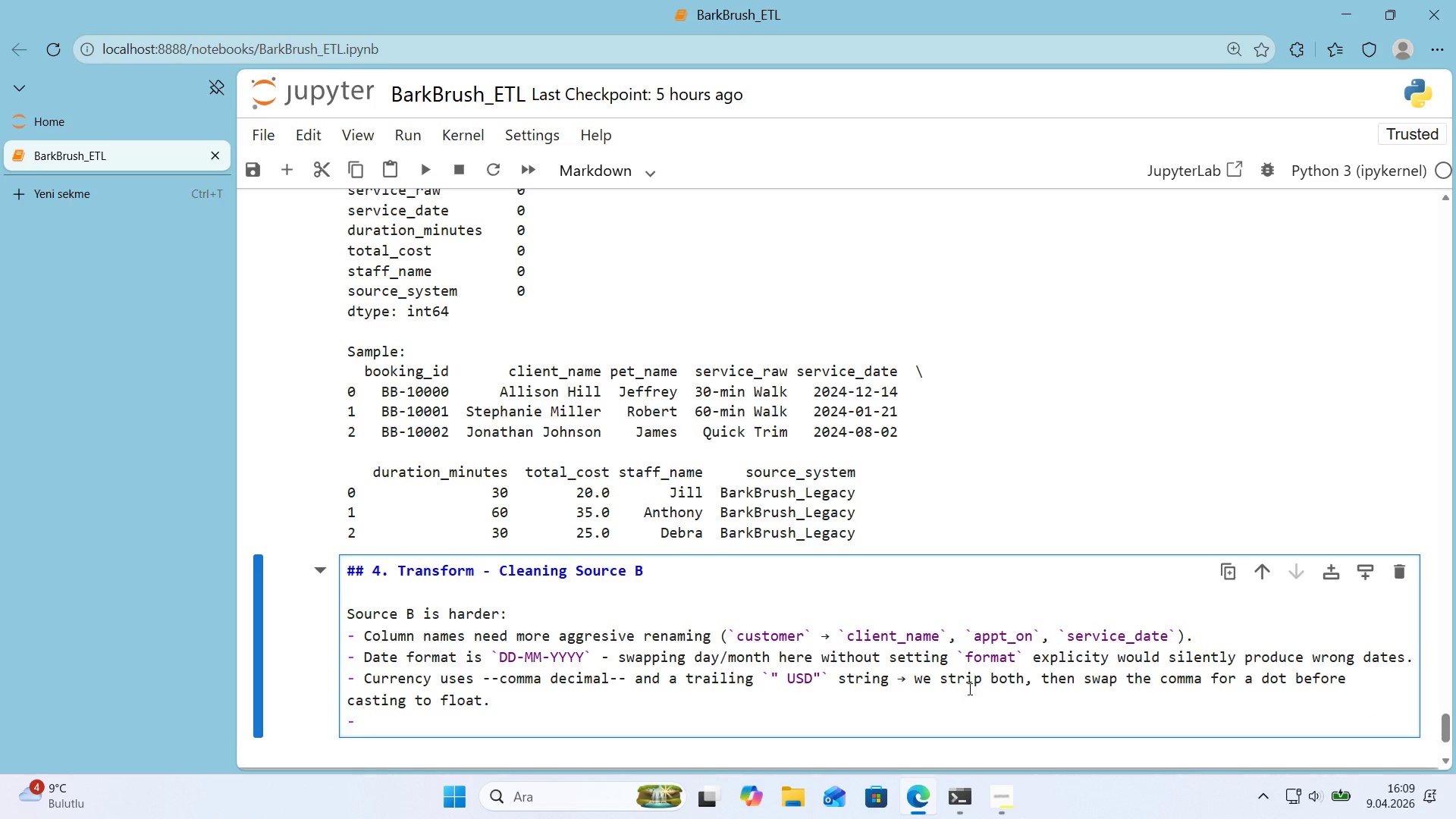 
key(Alt+Control+Comma)
 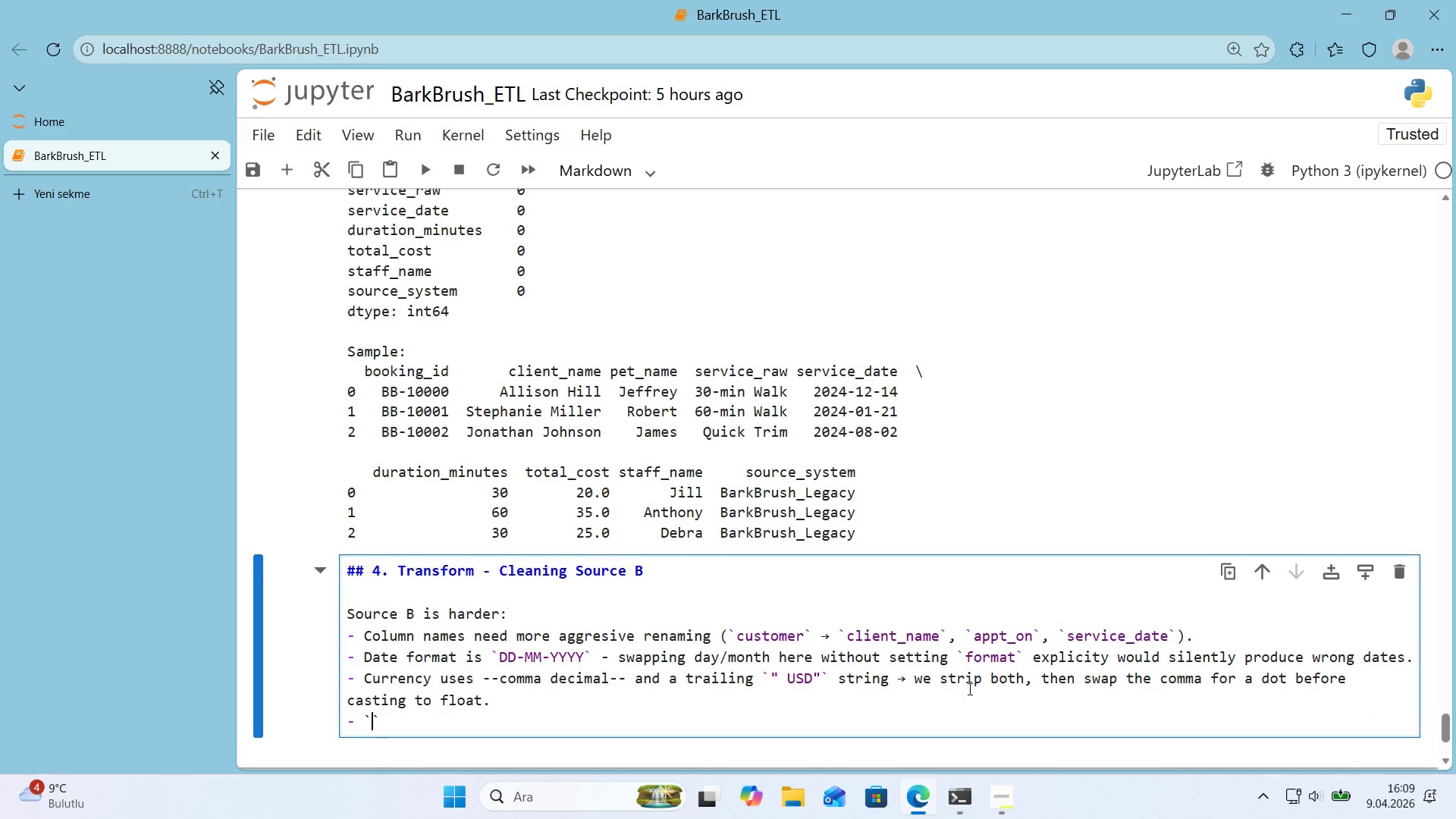 
key(ArrowLeft)
 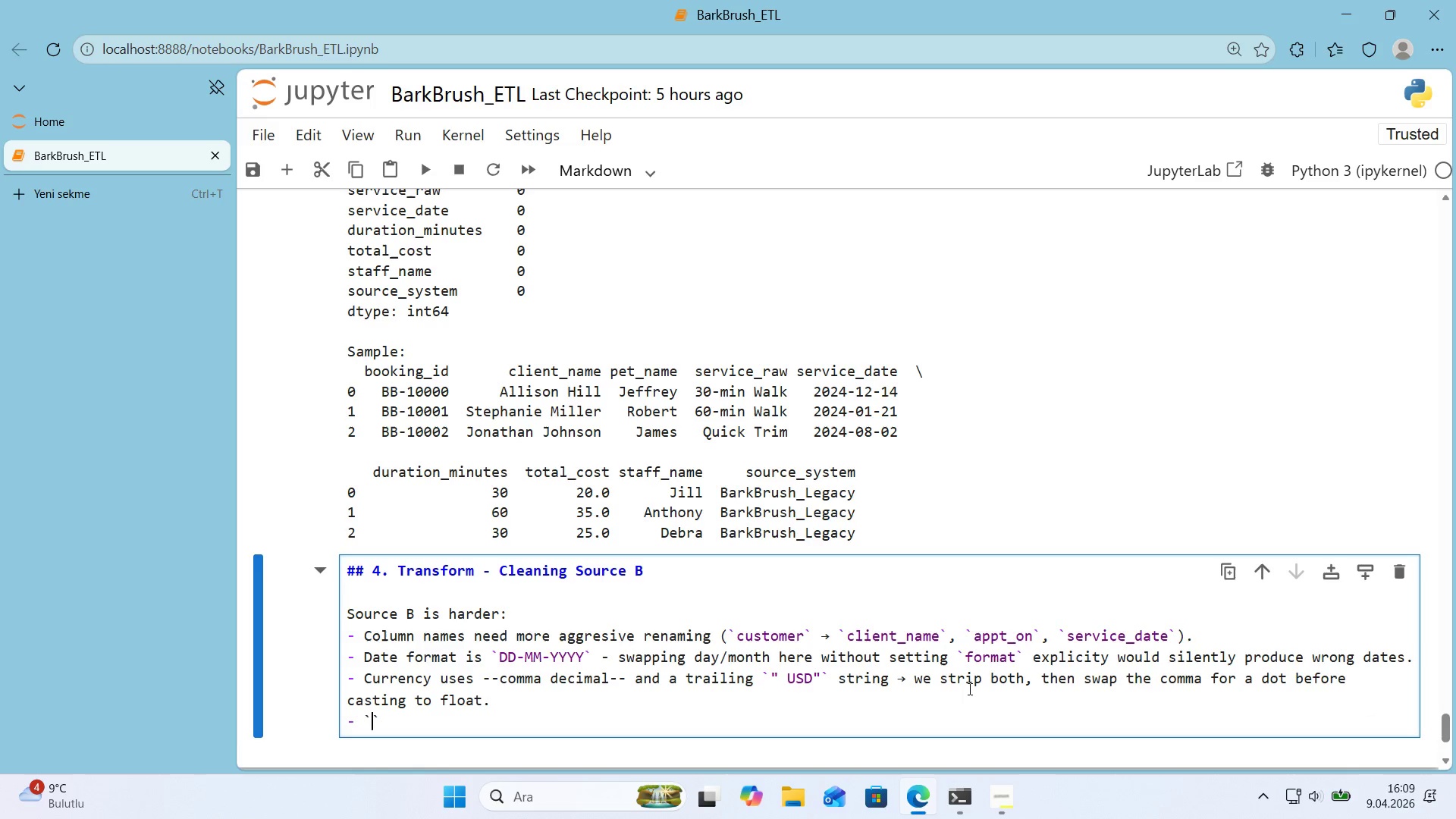 
type(durat'on)
 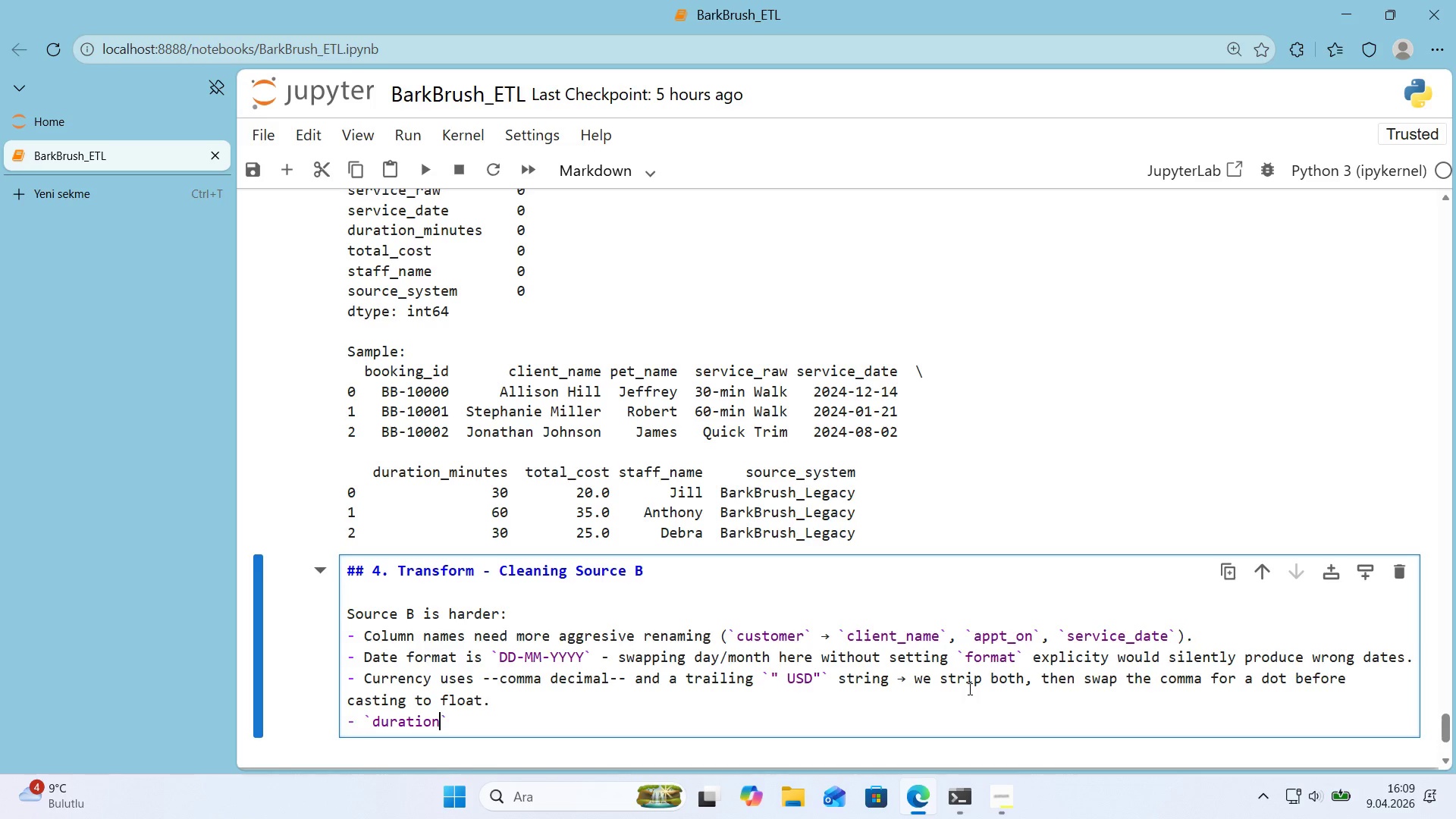 
key(ArrowRight)
 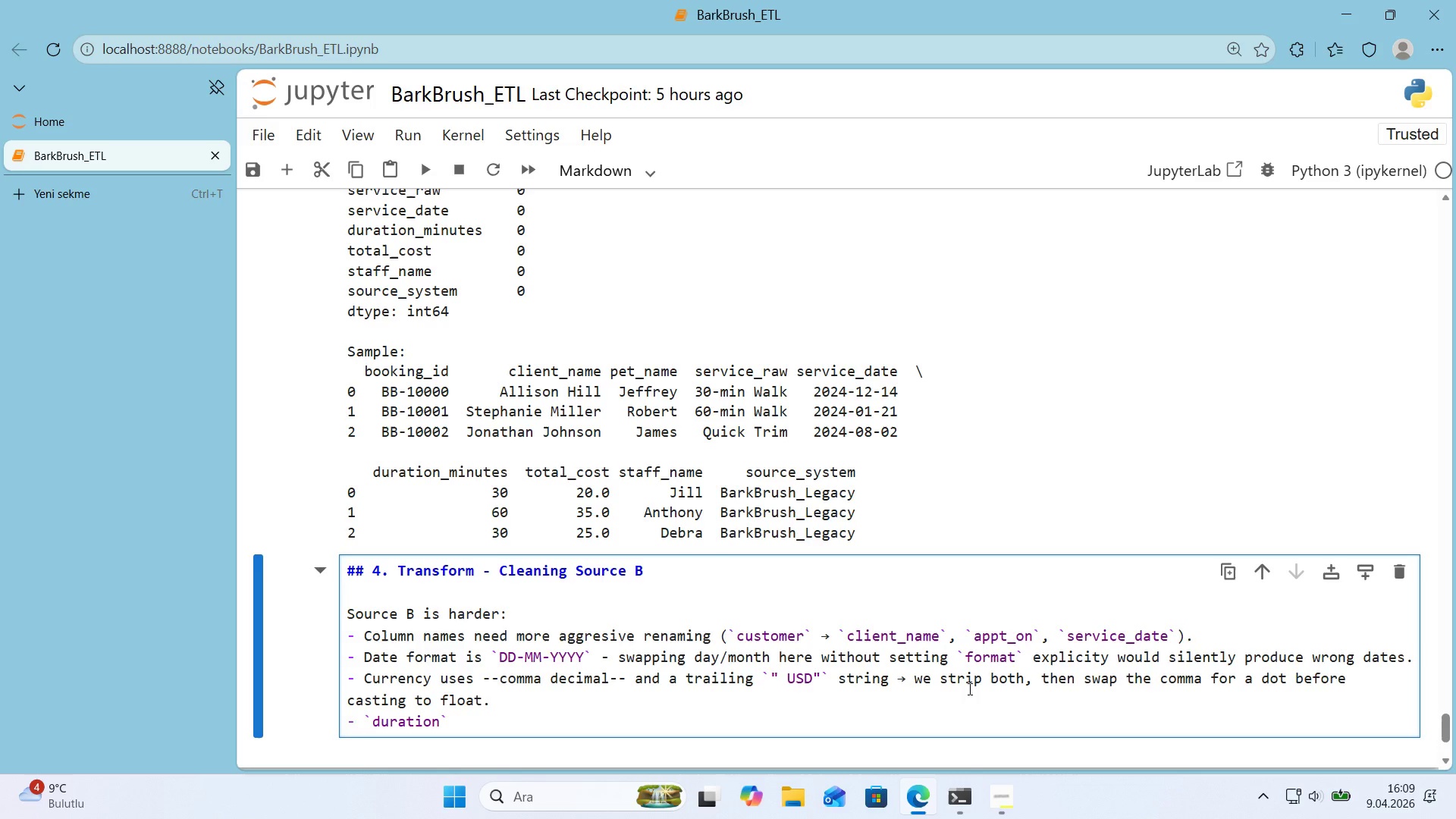 
type( 's stored sa)
key(Backspace)
key(Backspace)
key(Backspace)
type( as )
 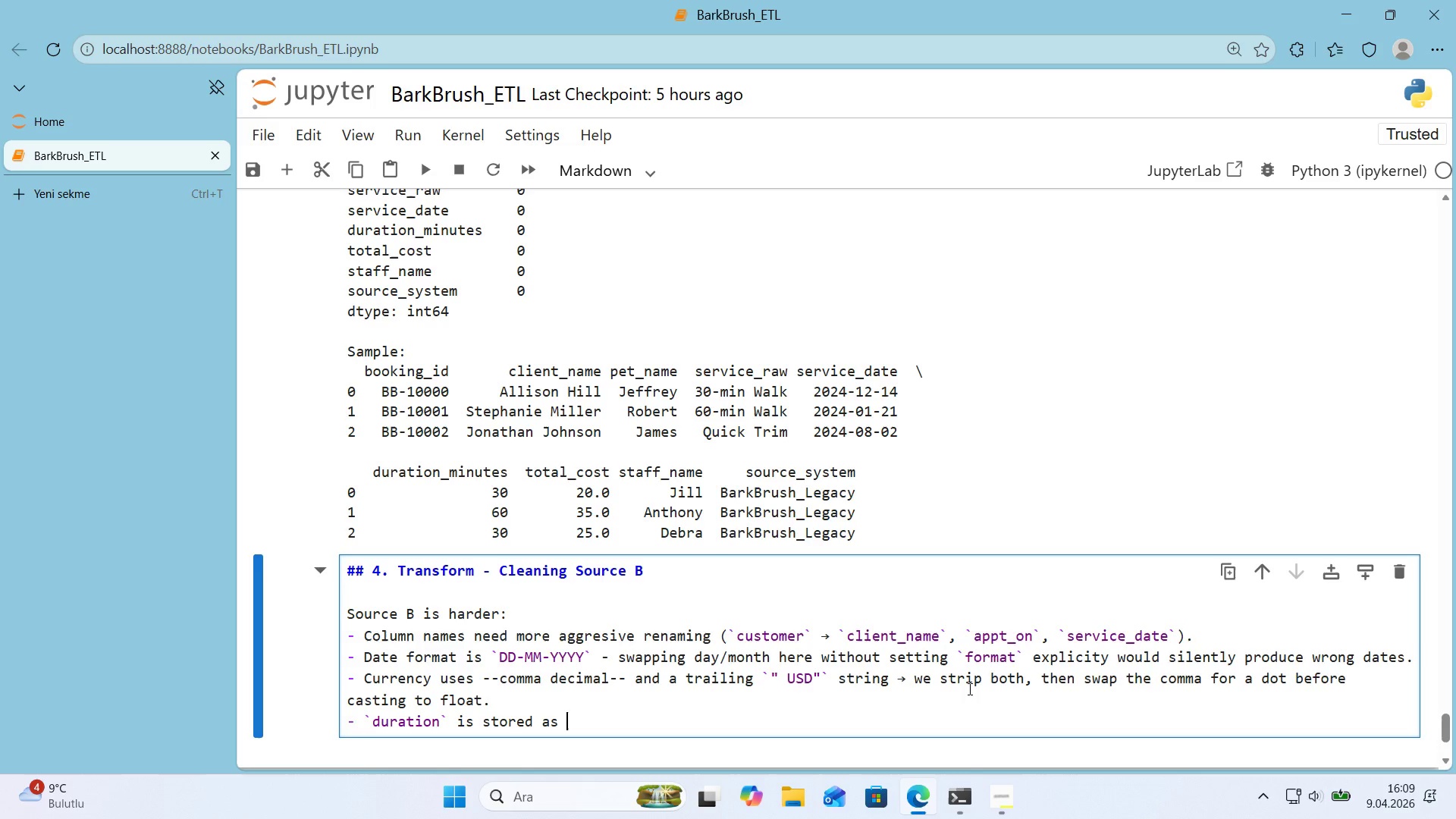 
key(Alt+Control+Comma)
 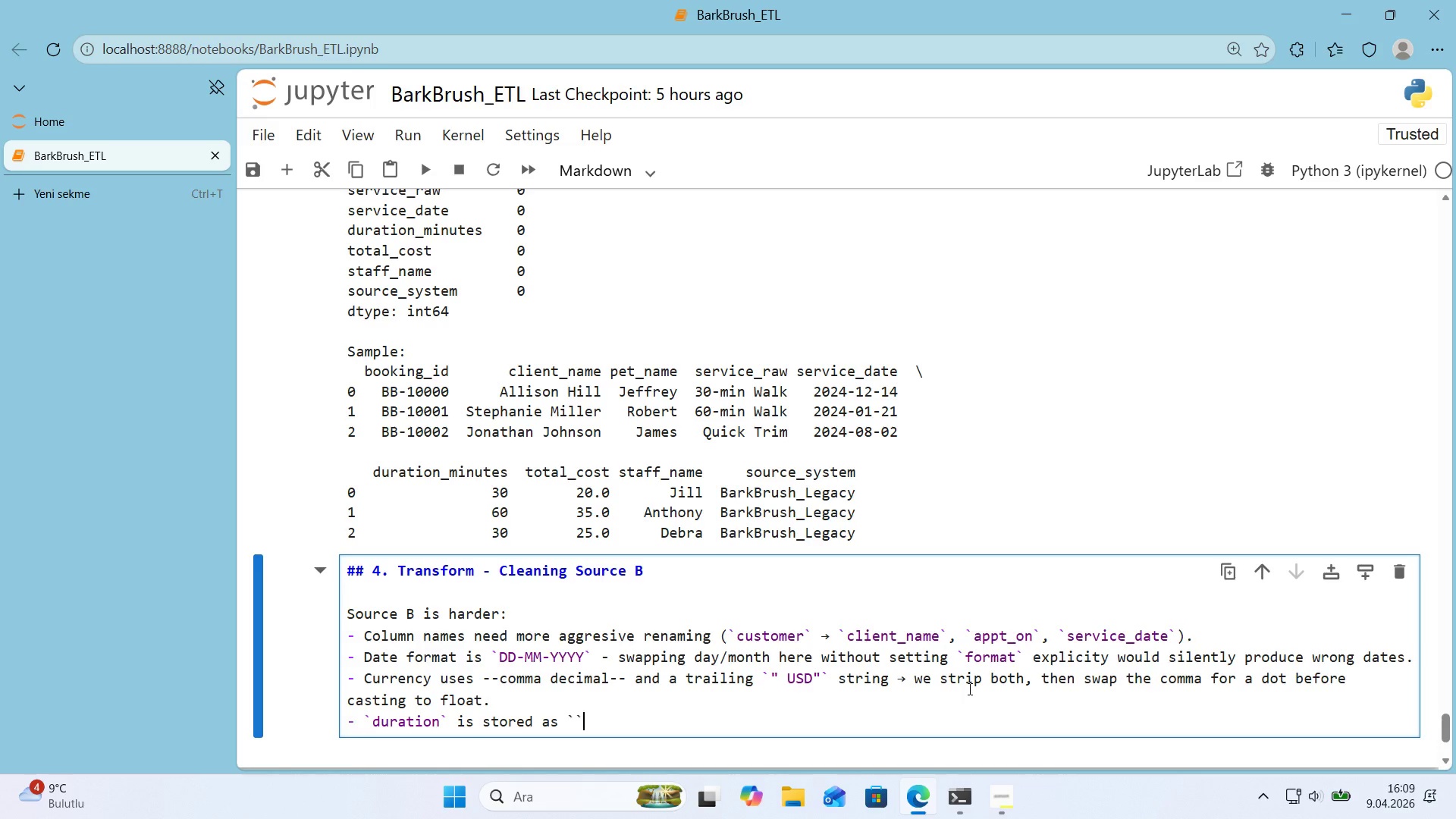 
key(Alt+Control+Comma)
 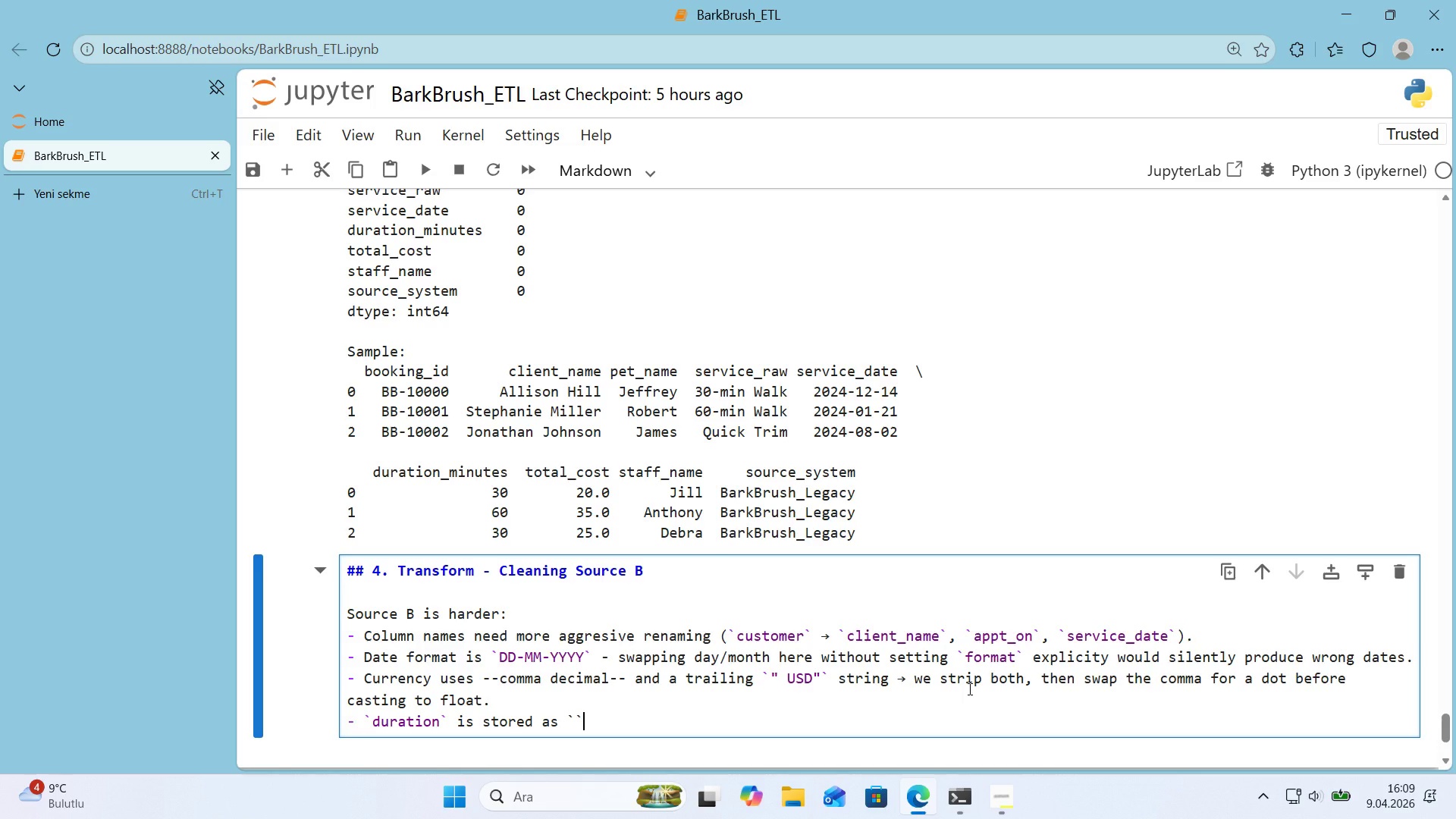 
key(ArrowLeft)
 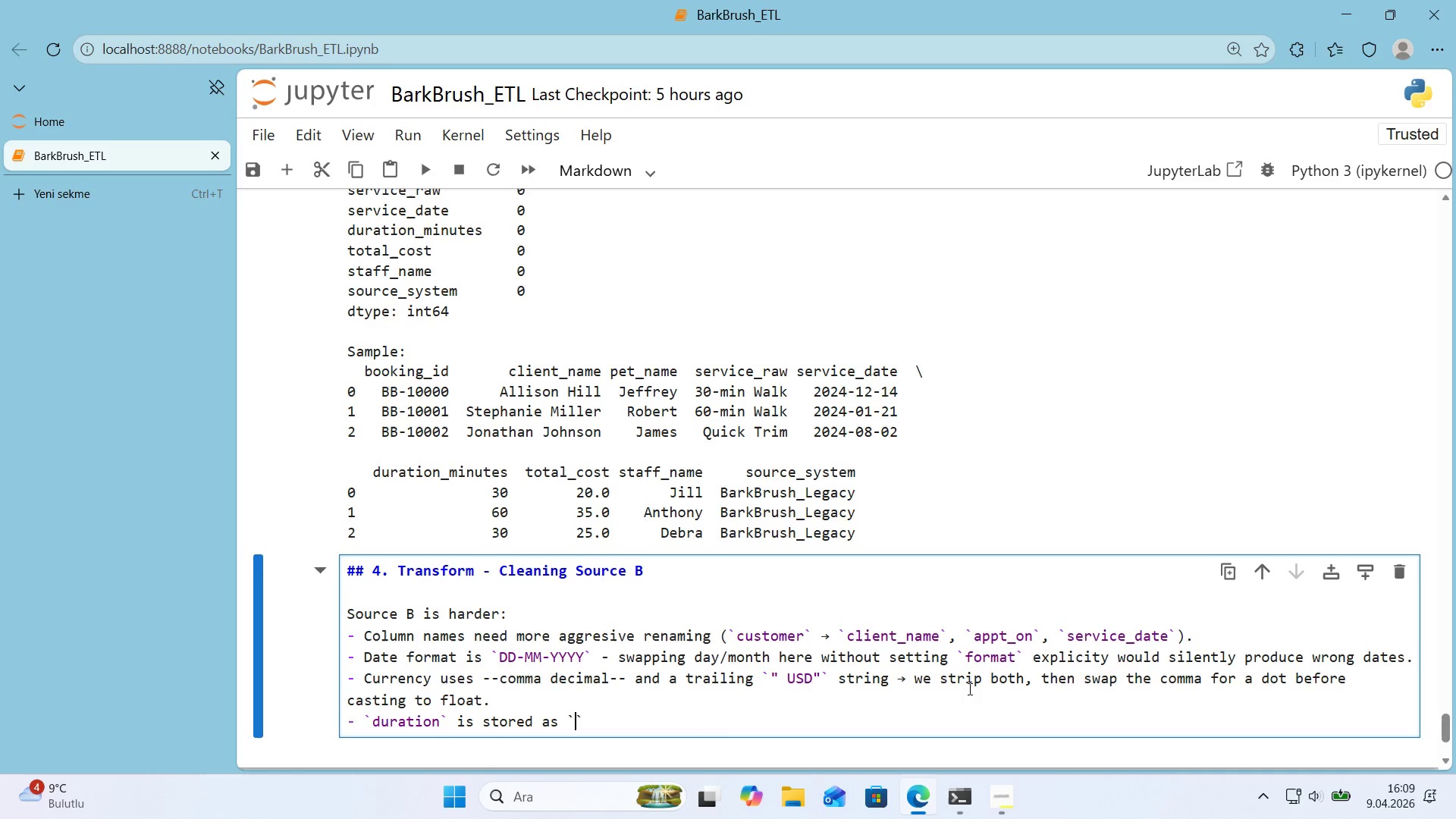 
key(Backquote)
 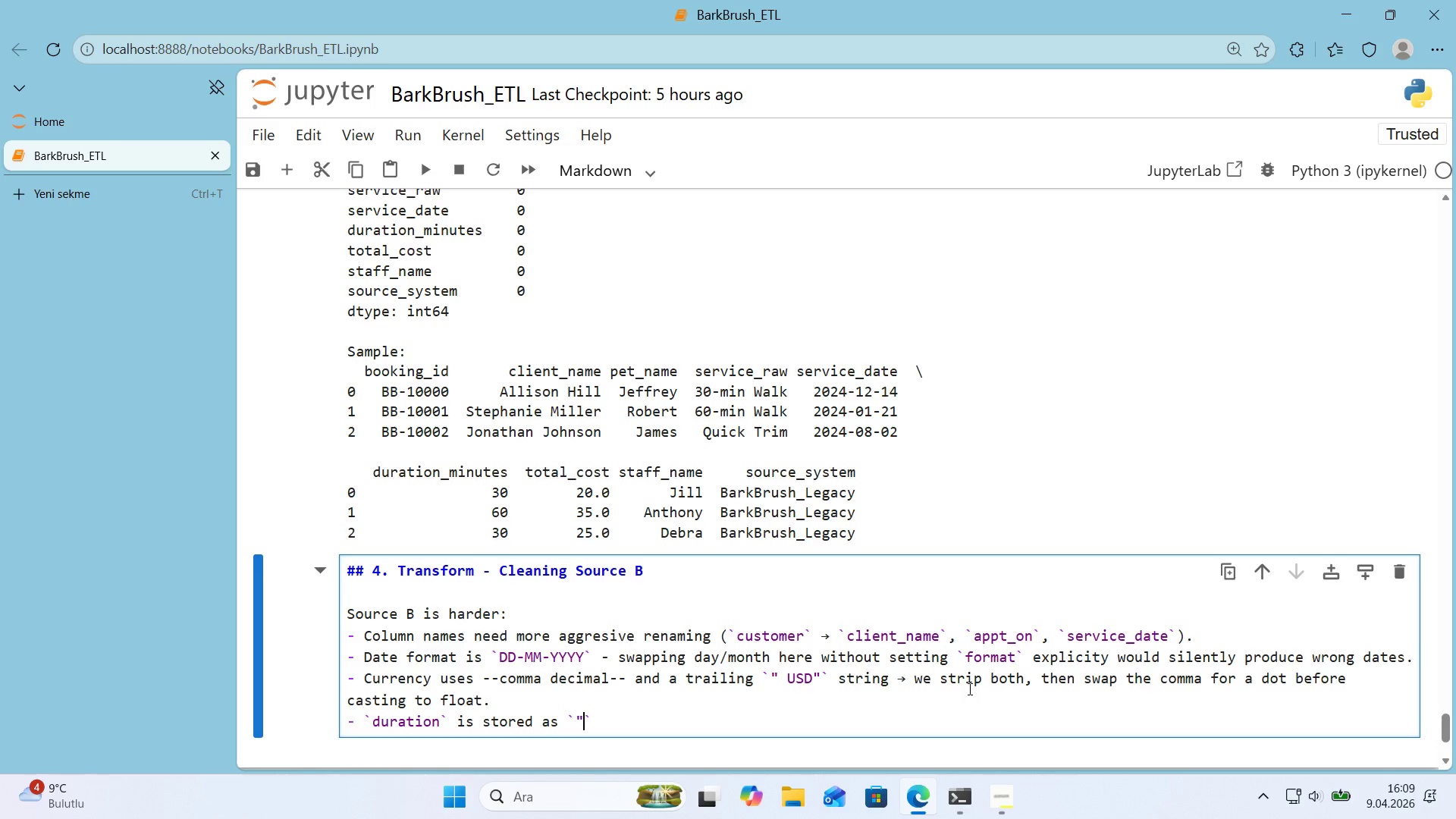 
key(Backquote)
 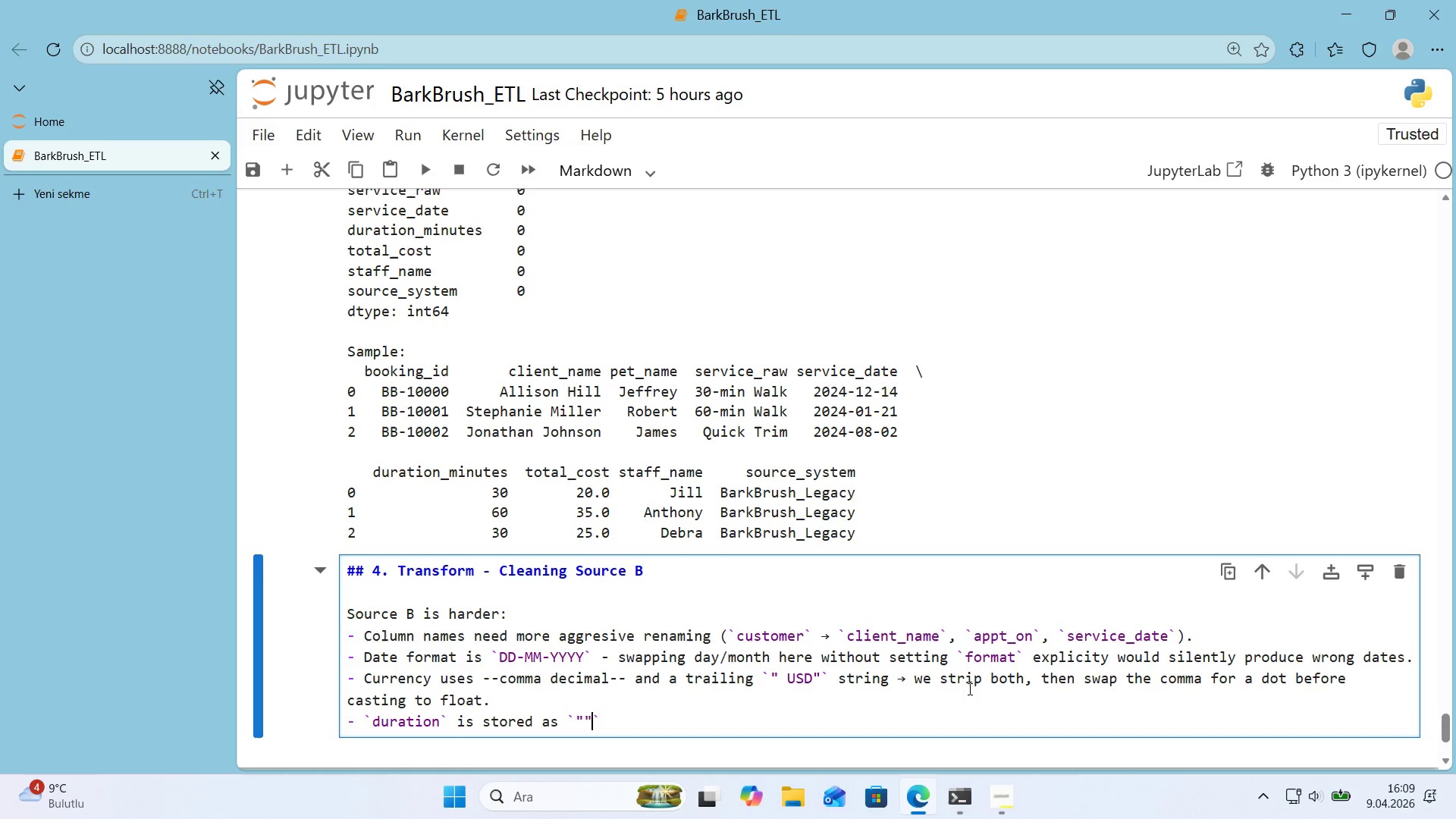 
key(ArrowLeft)
 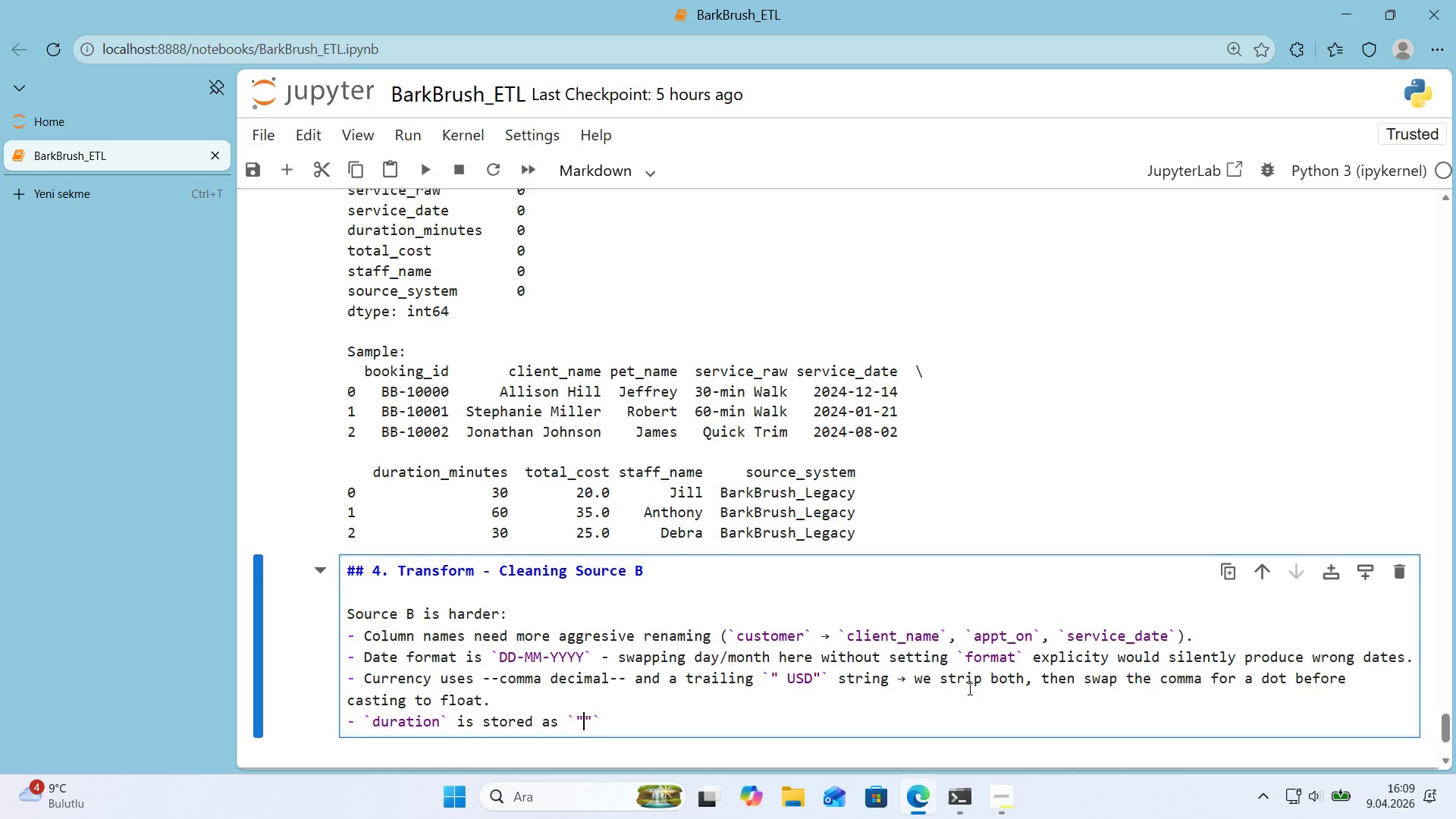 
type(30 m'n)
 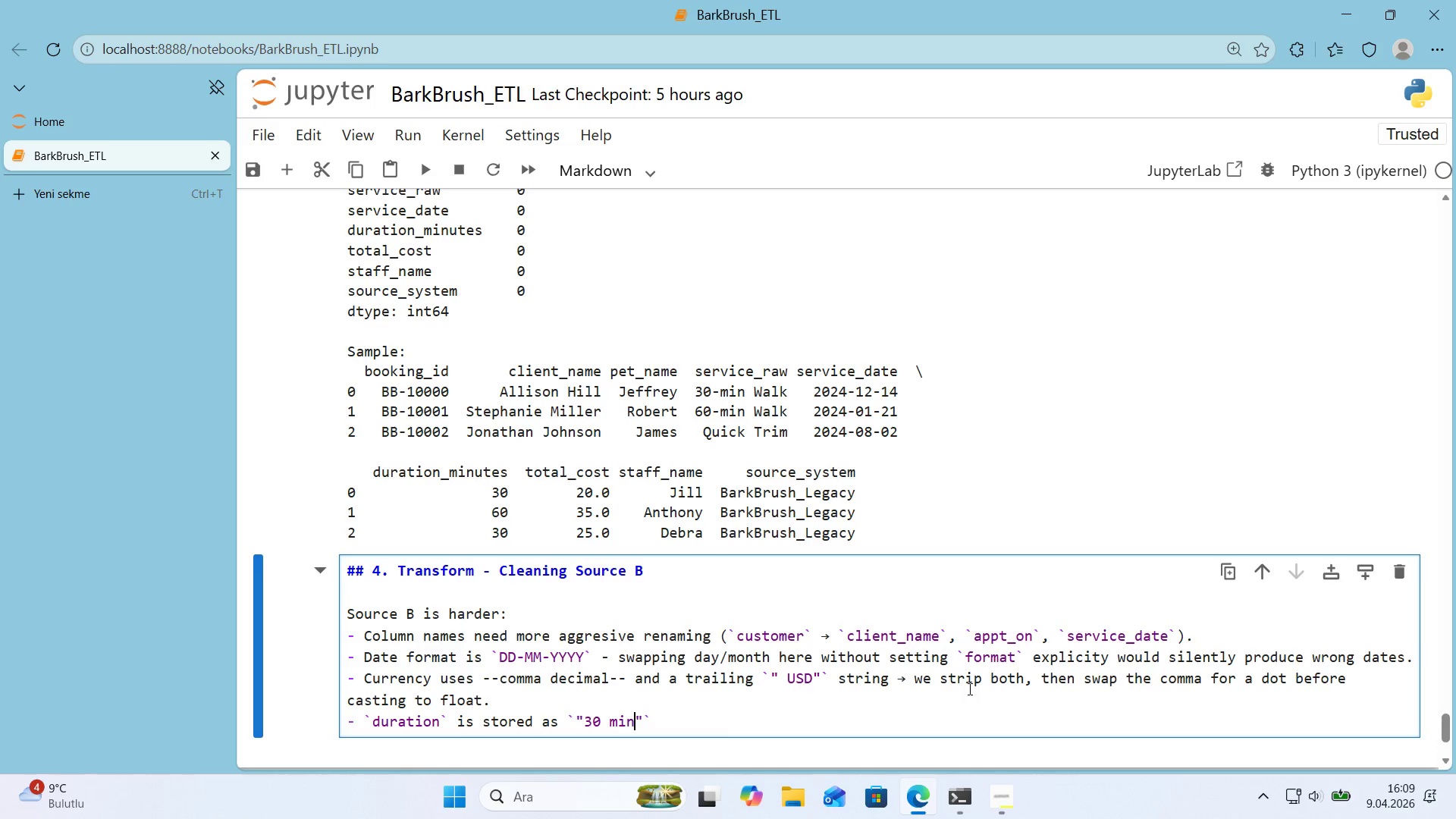 
key(ArrowRight)
 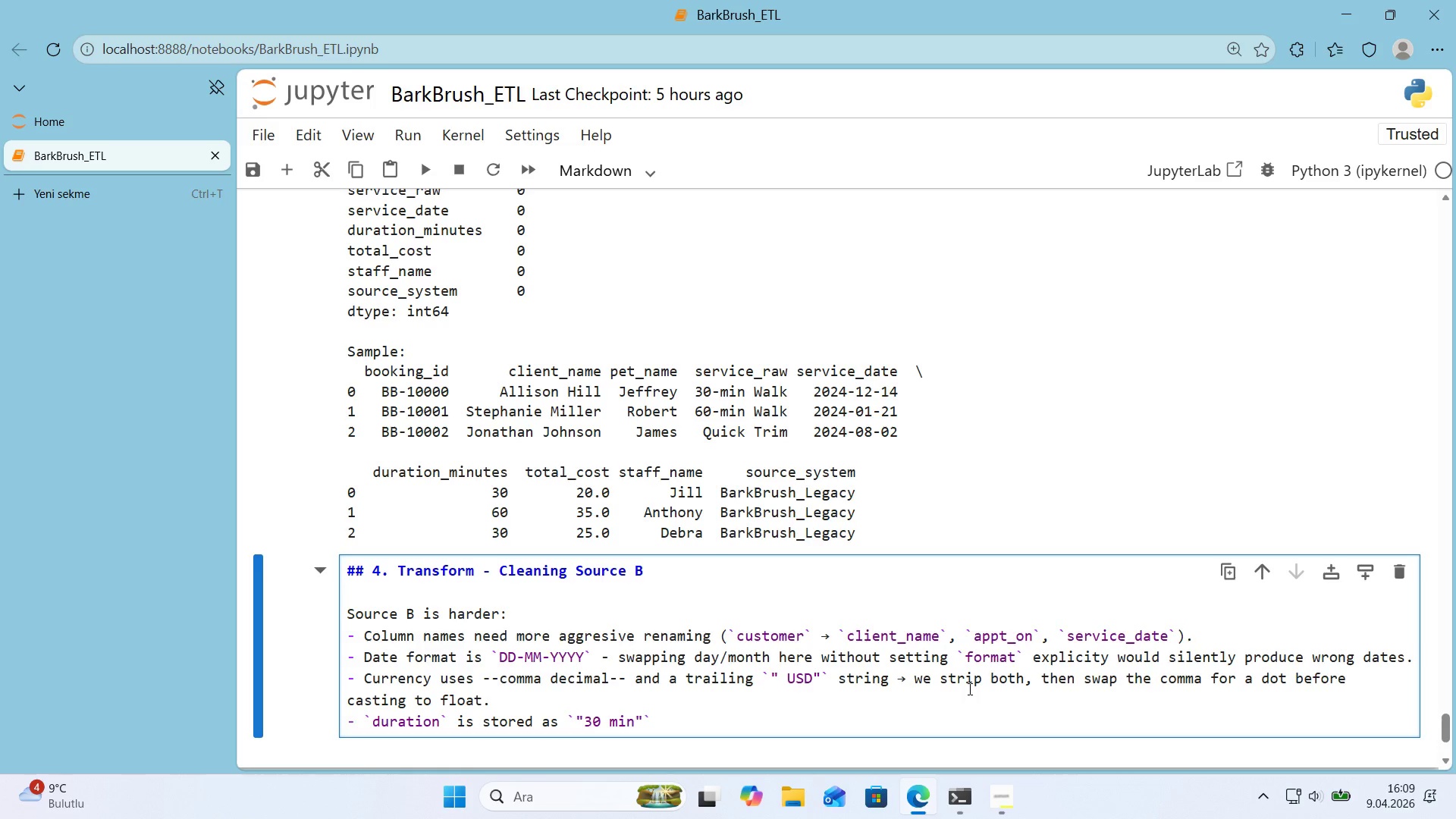 
key(ArrowRight)
 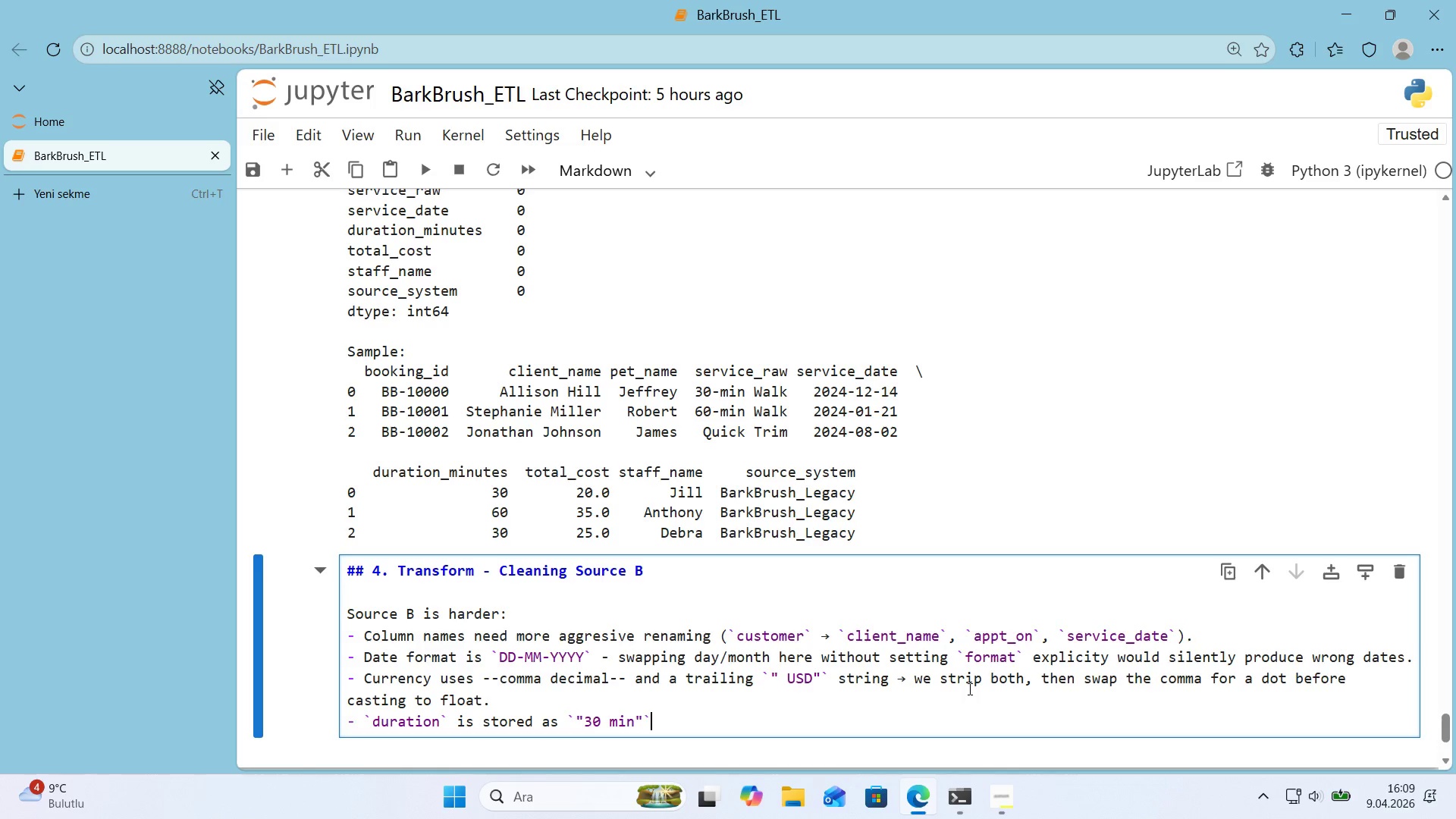 
key(Space)
 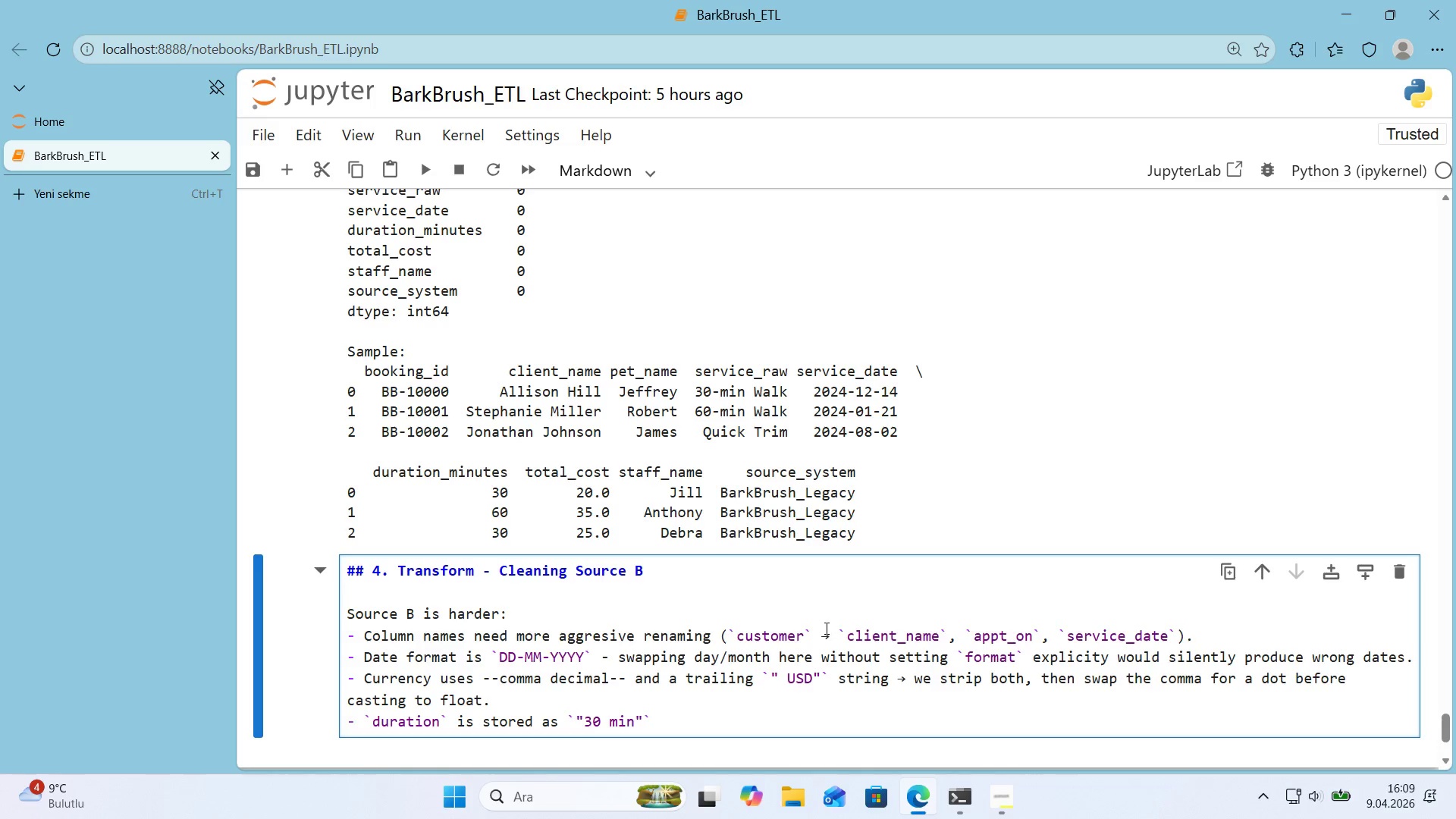 
left_click_drag(start_coordinate=[823, 634], to_coordinate=[831, 635])
 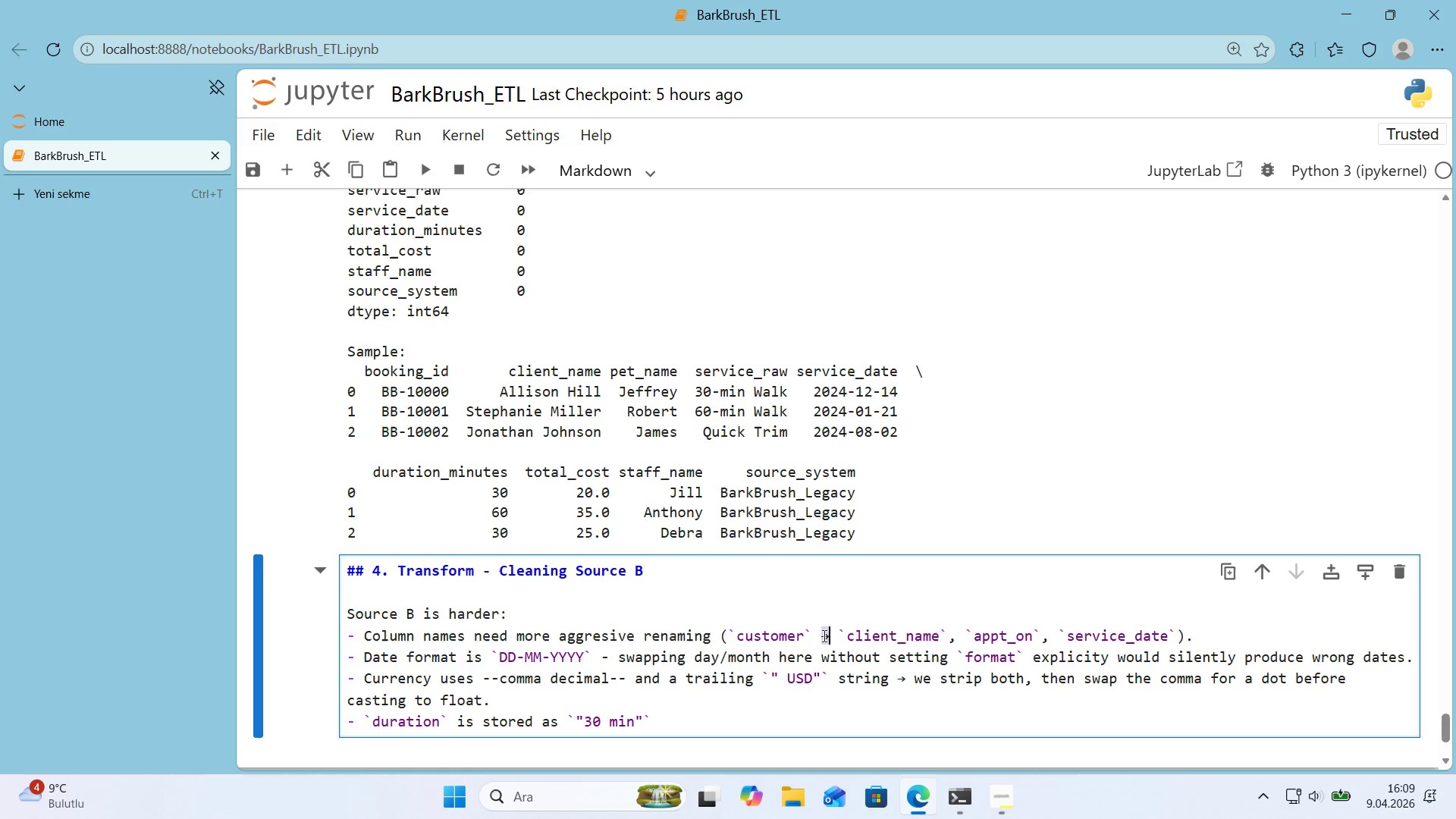 
key(Control+ControlLeft)
 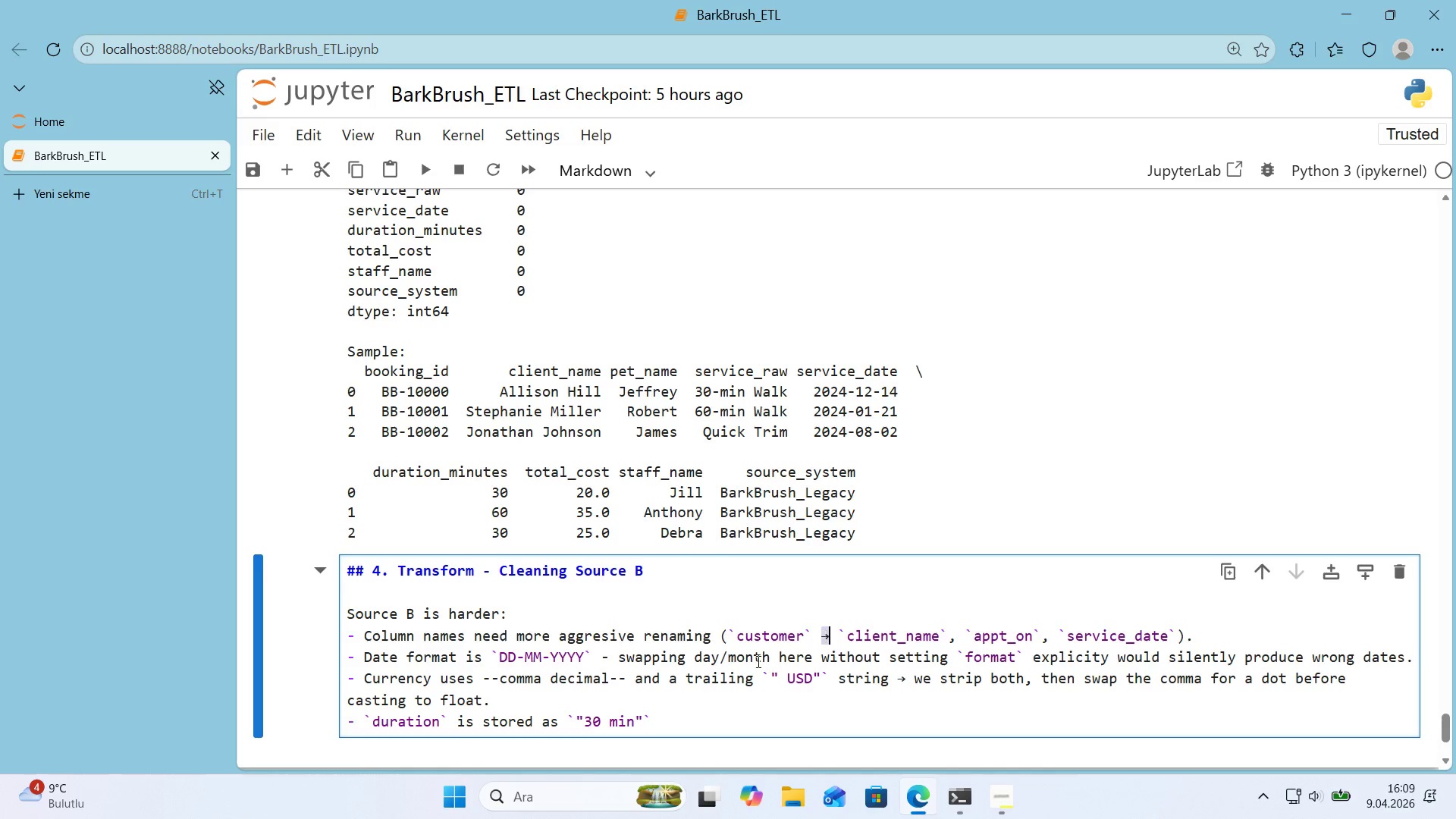 
key(Control+C)
 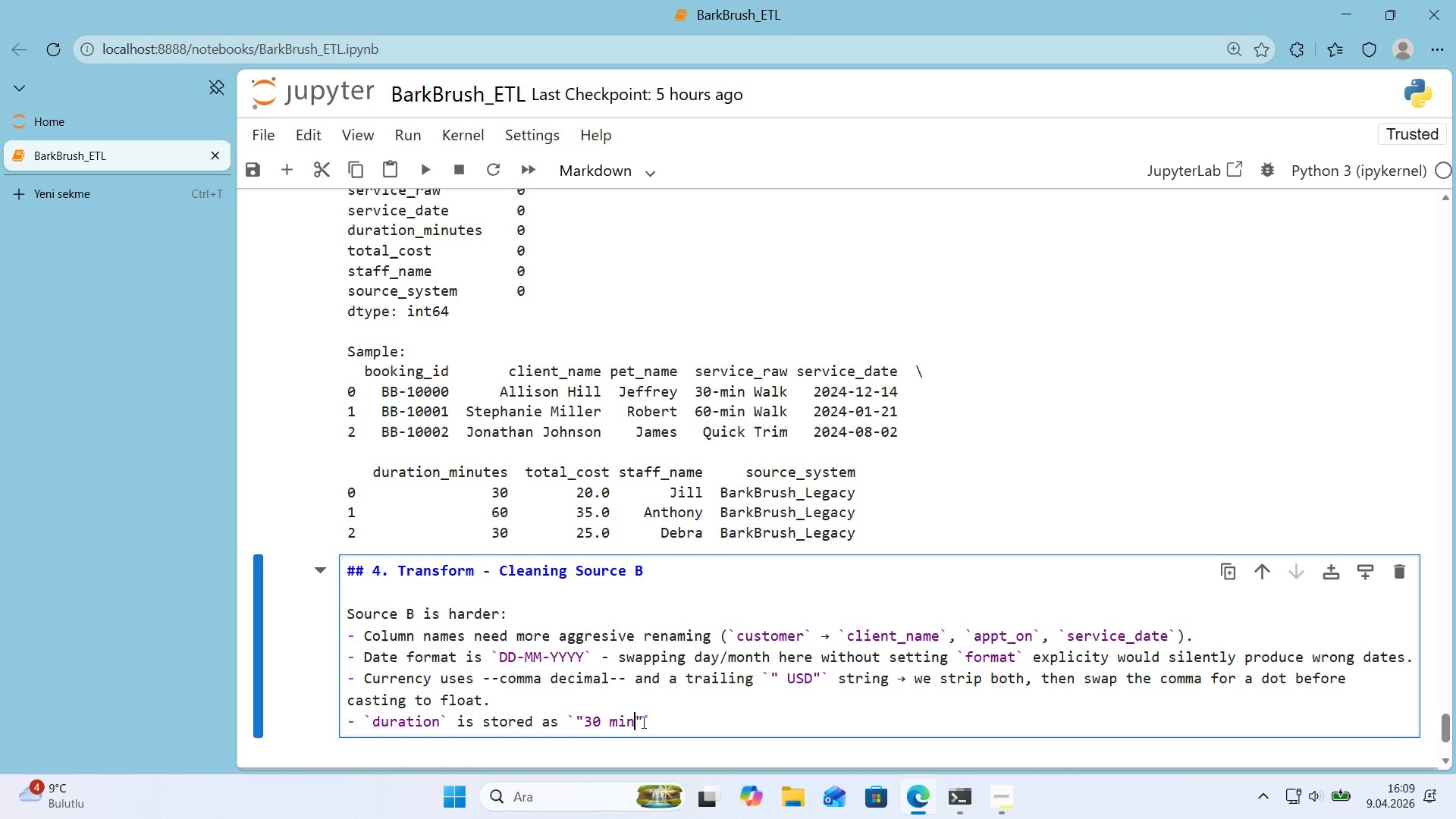 
double_click([651, 720])
 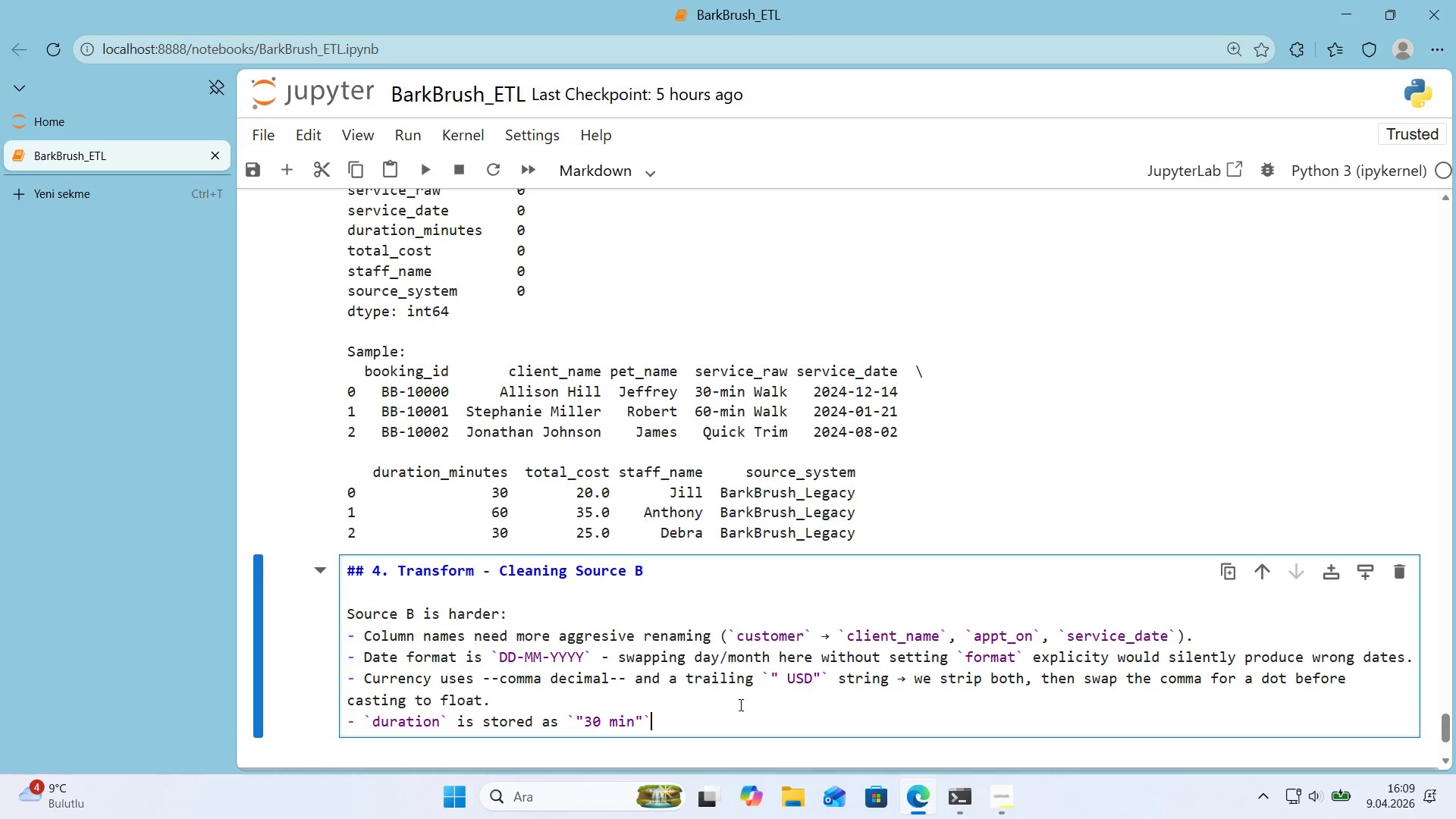 
key(Space)
 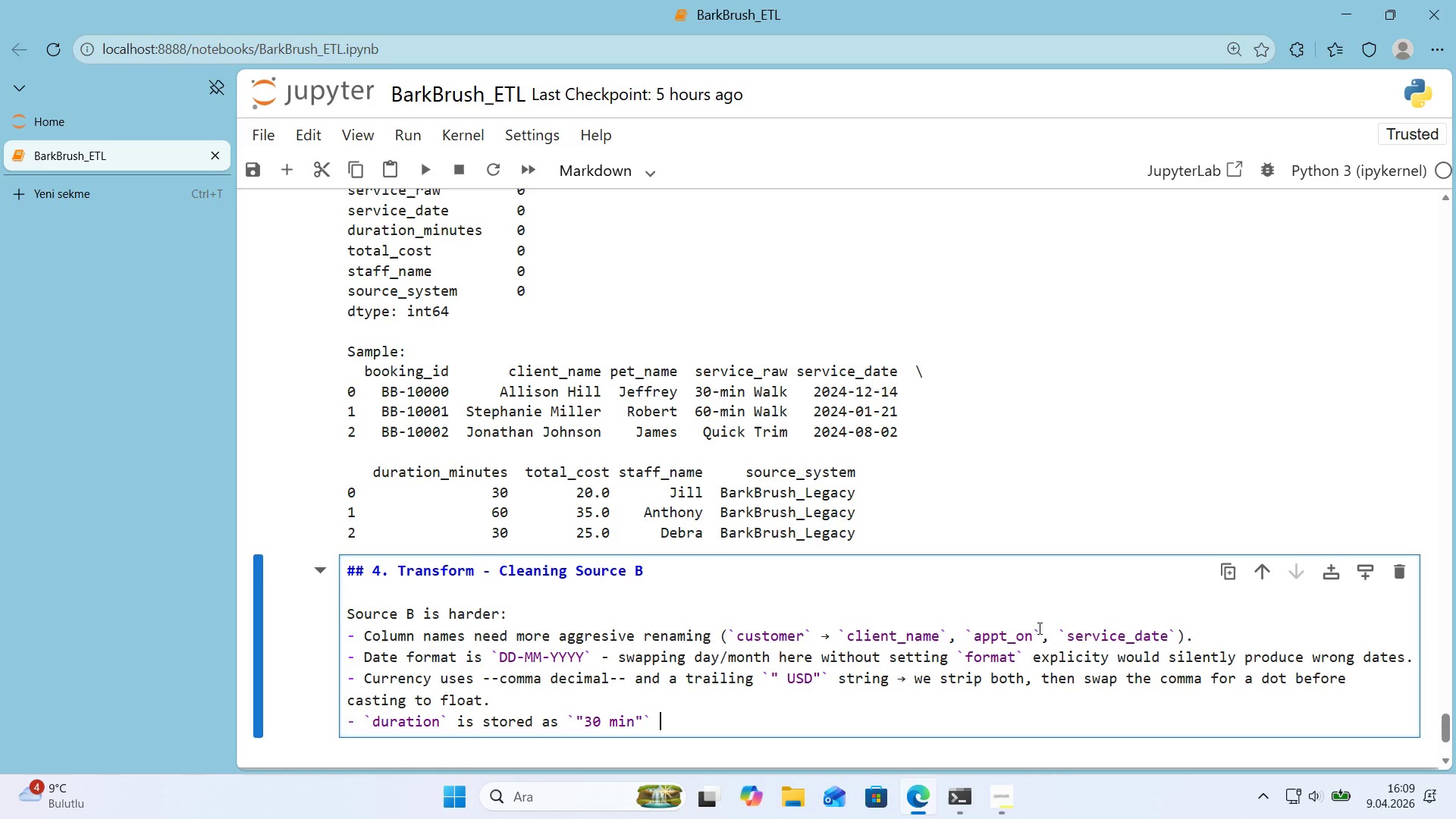 
key(Control+V)
 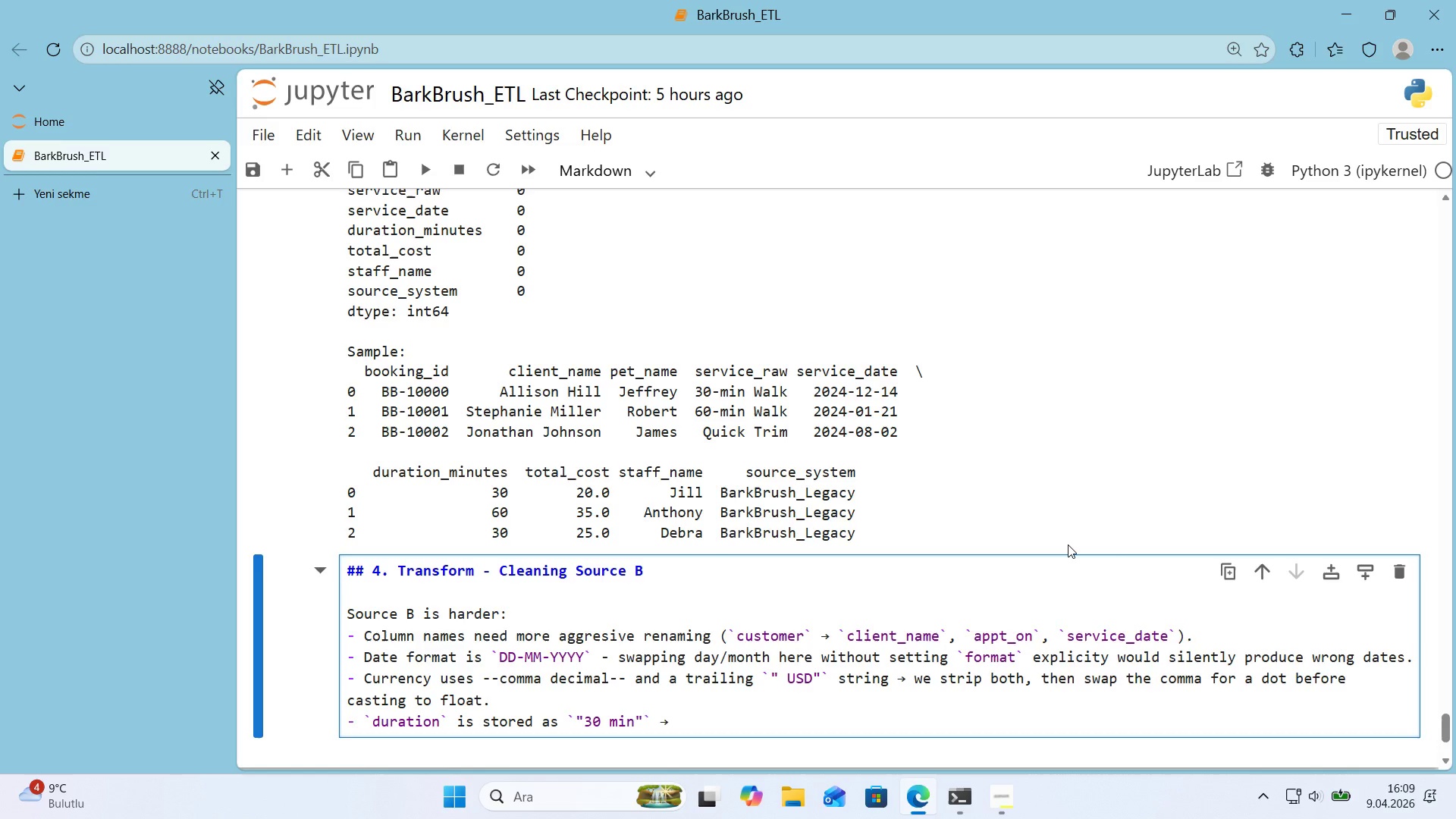 
type( we regex-extract the )
 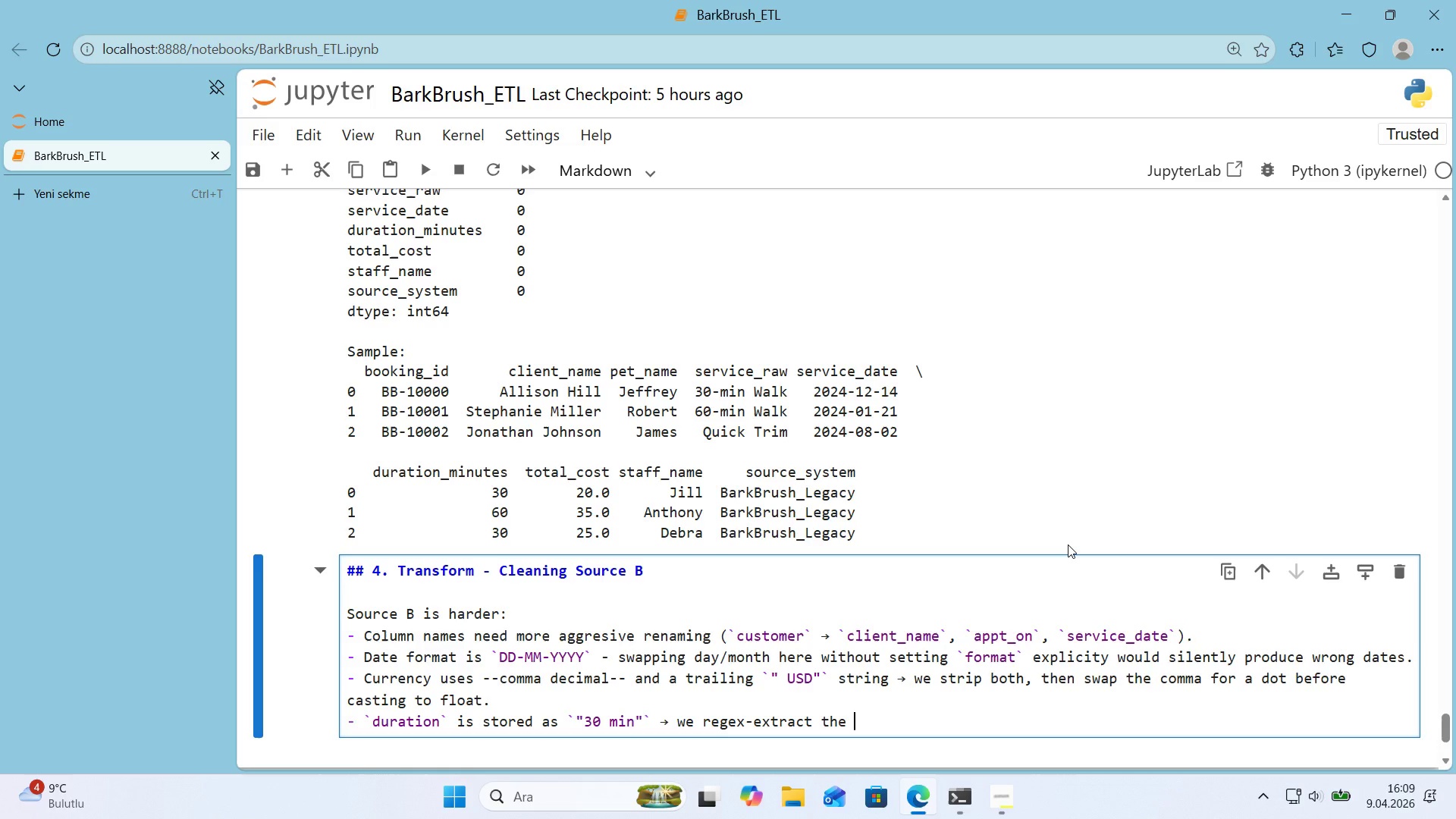 
wait(5.08)
 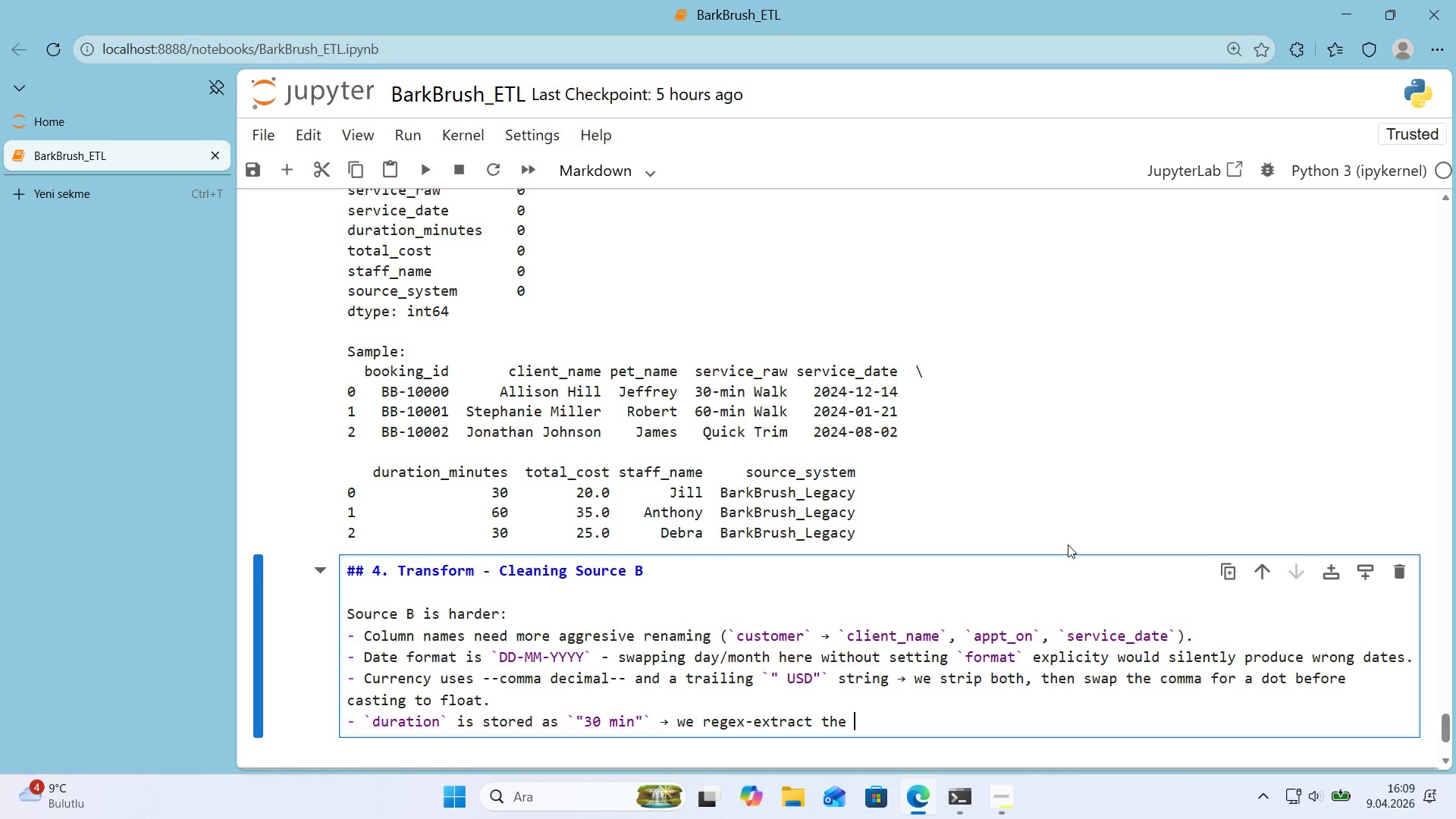 
type('nteger.)
 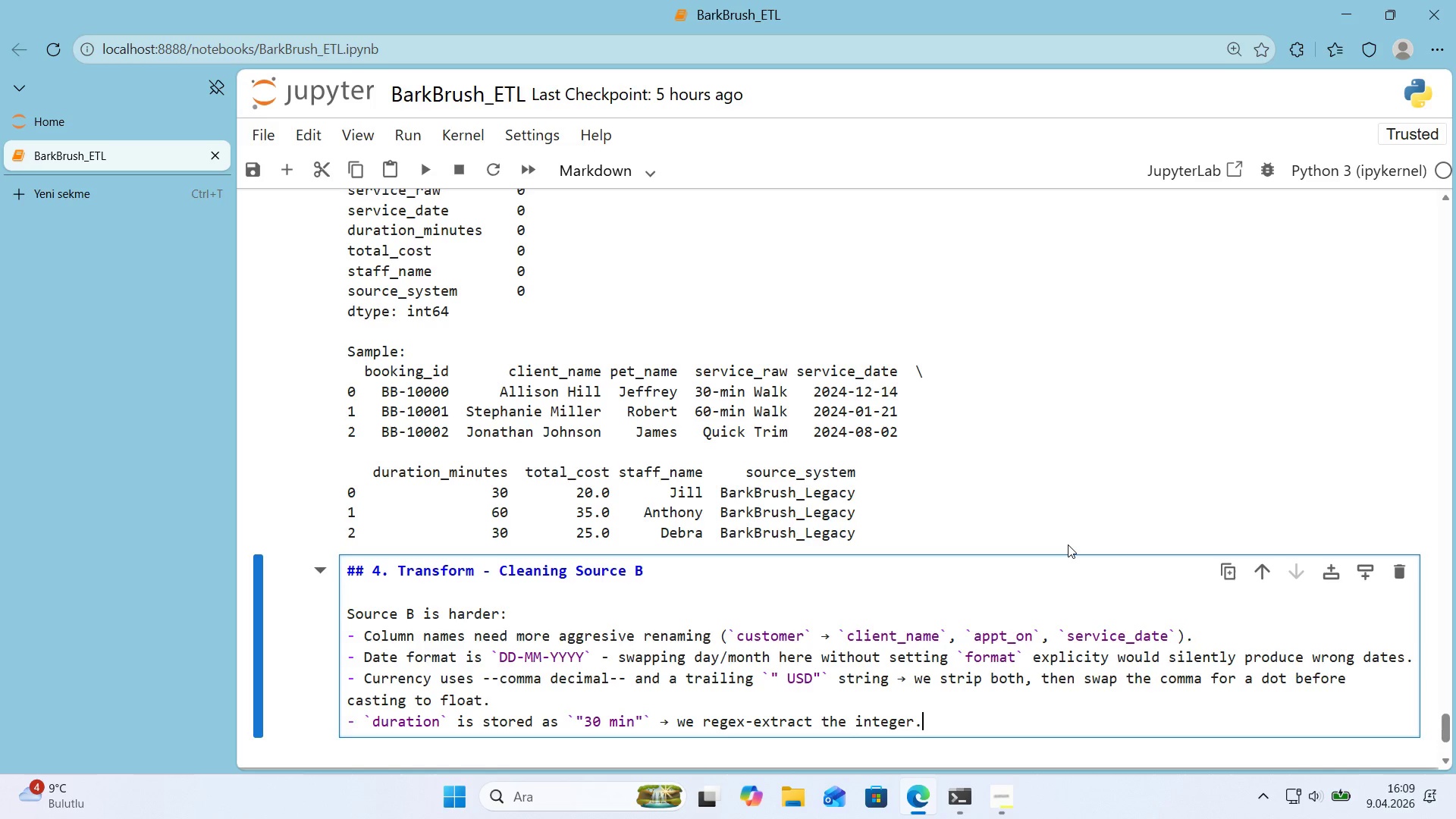 
key(Enter)
 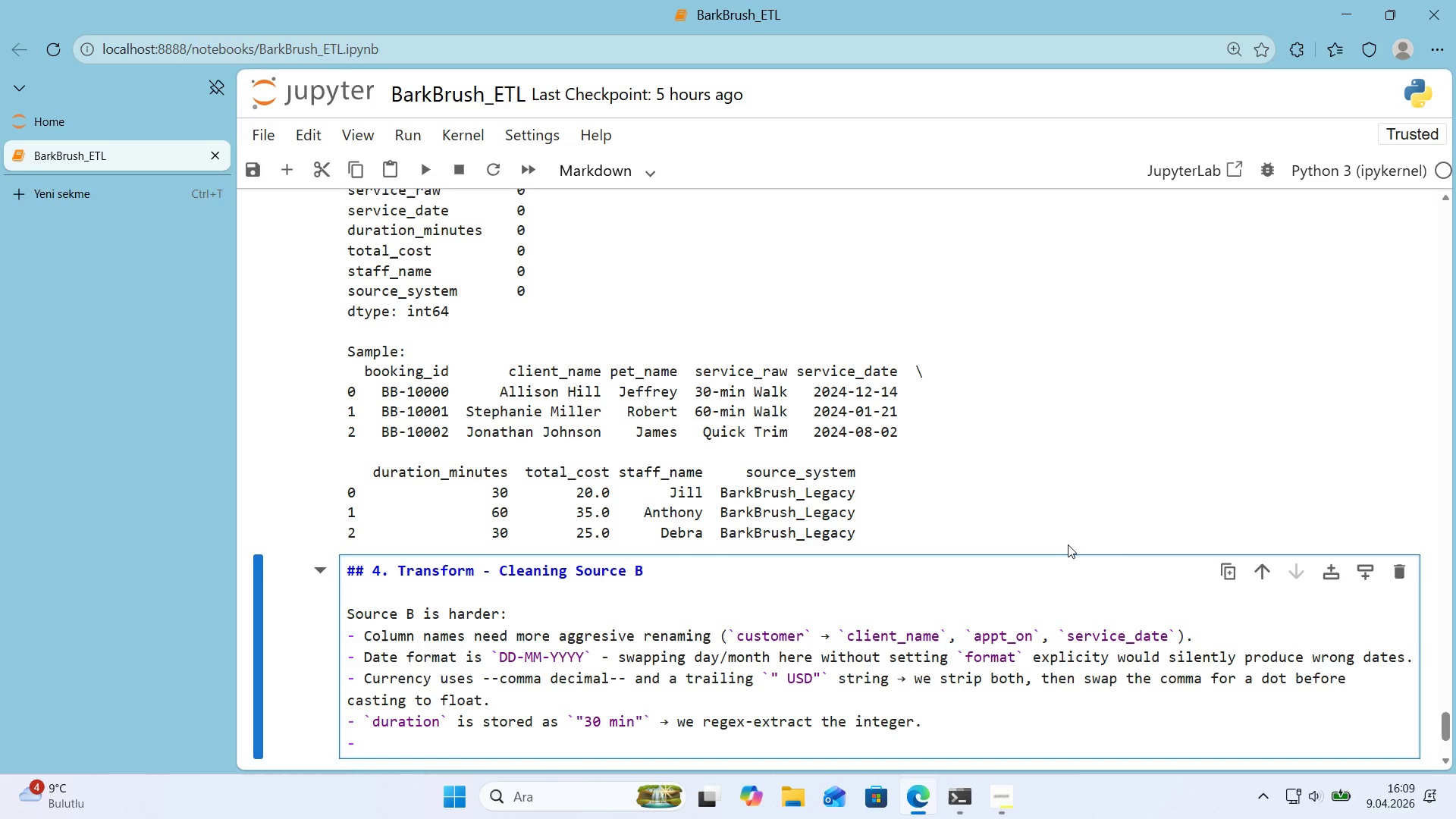 
wait(15.83)
 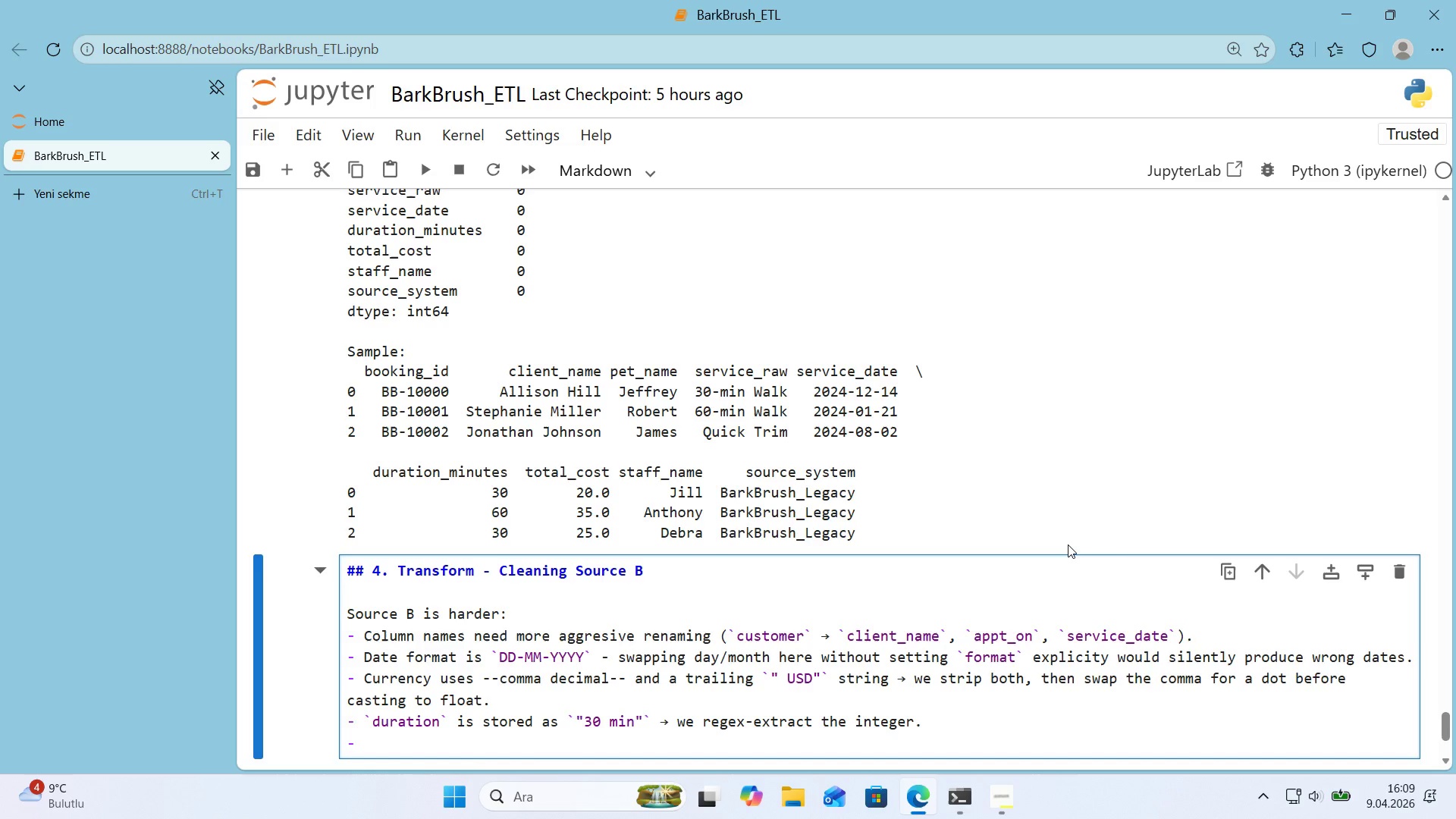 
key(Alt+Control+Comma)
 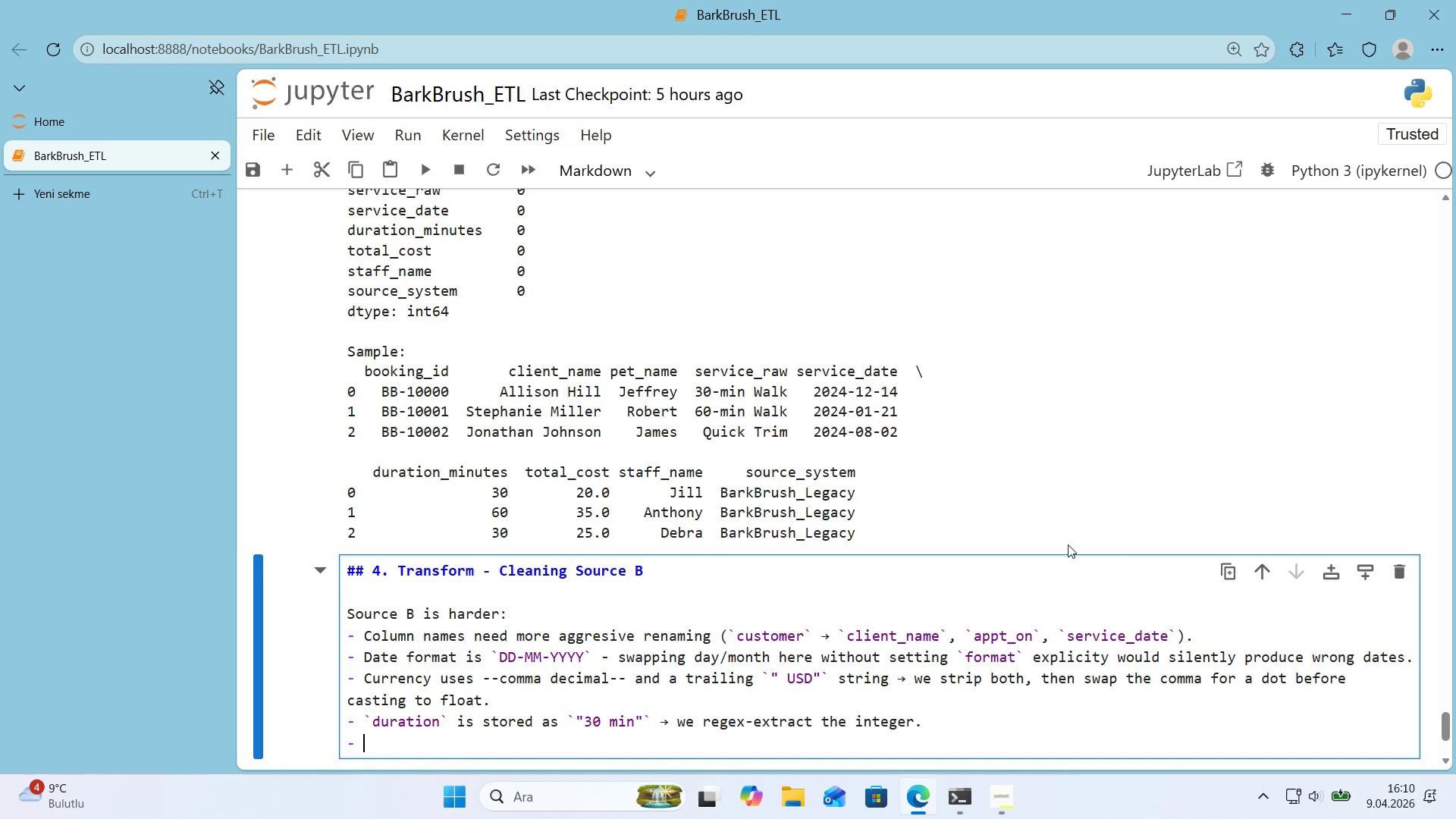 
key(Alt+Control+Comma)
 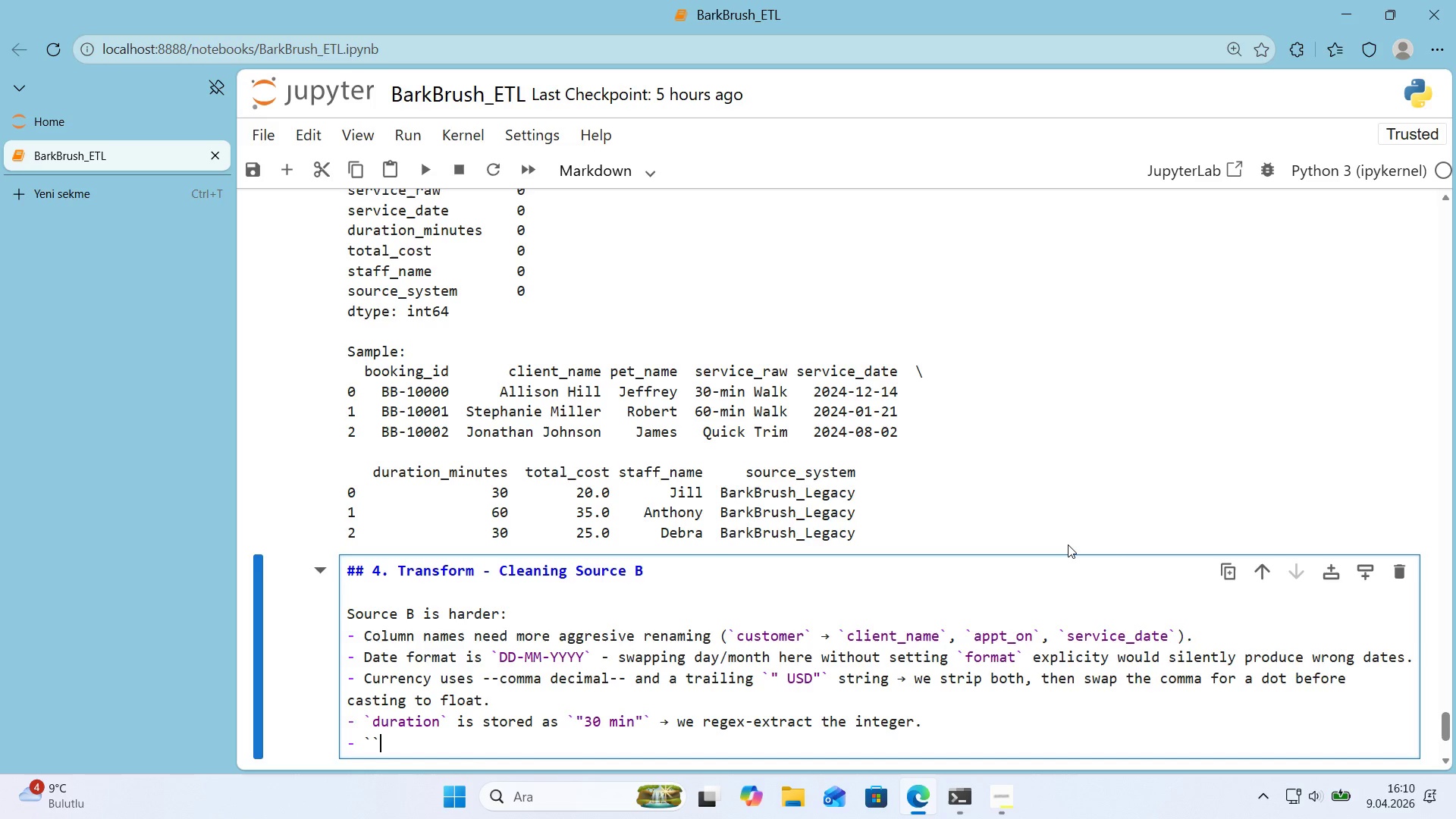 
key(ArrowLeft)
 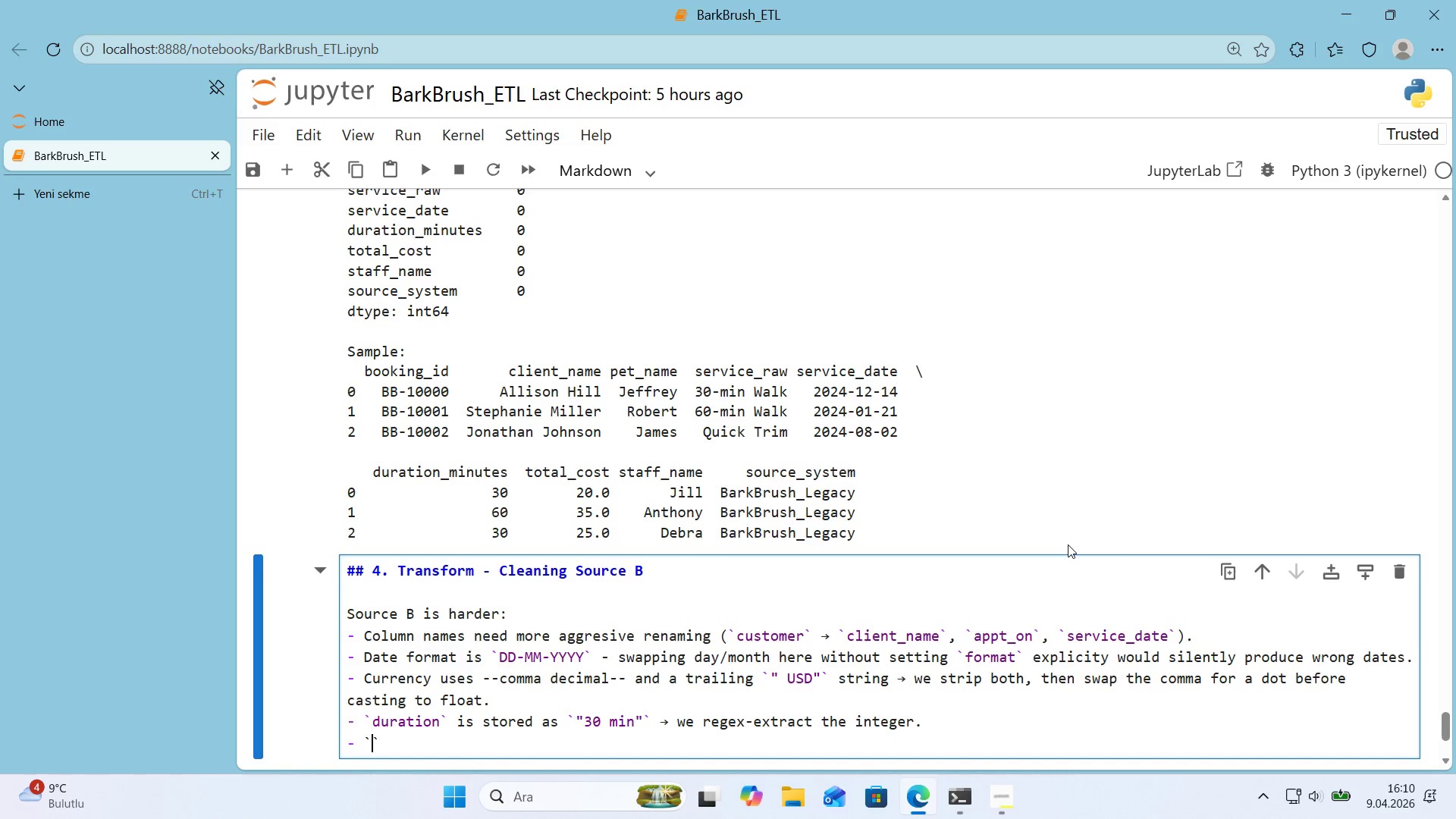 
type(book;')
key(Backspace)
key(Backspace)
type('ng_'d)
 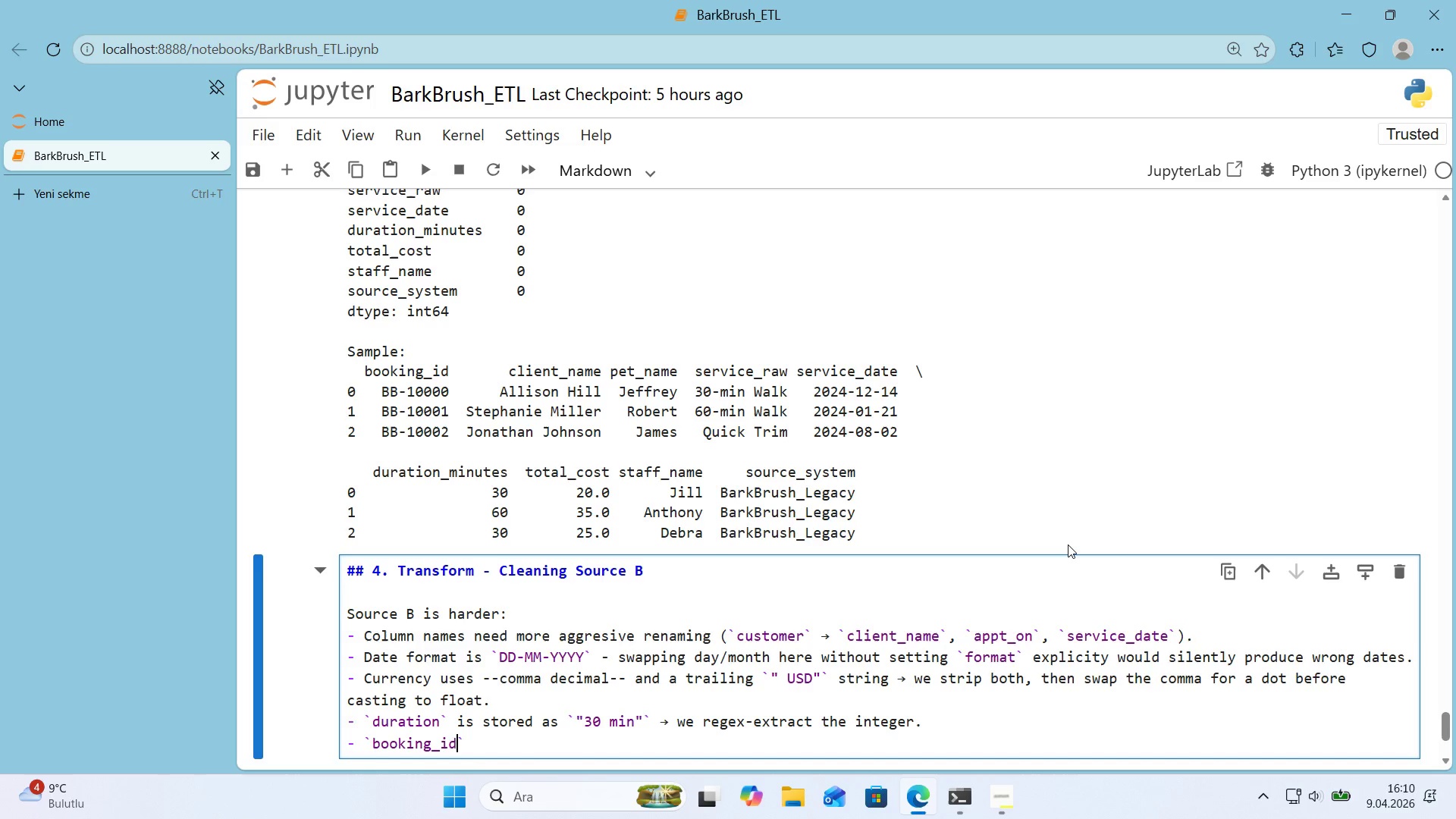 
key(ArrowRight)
 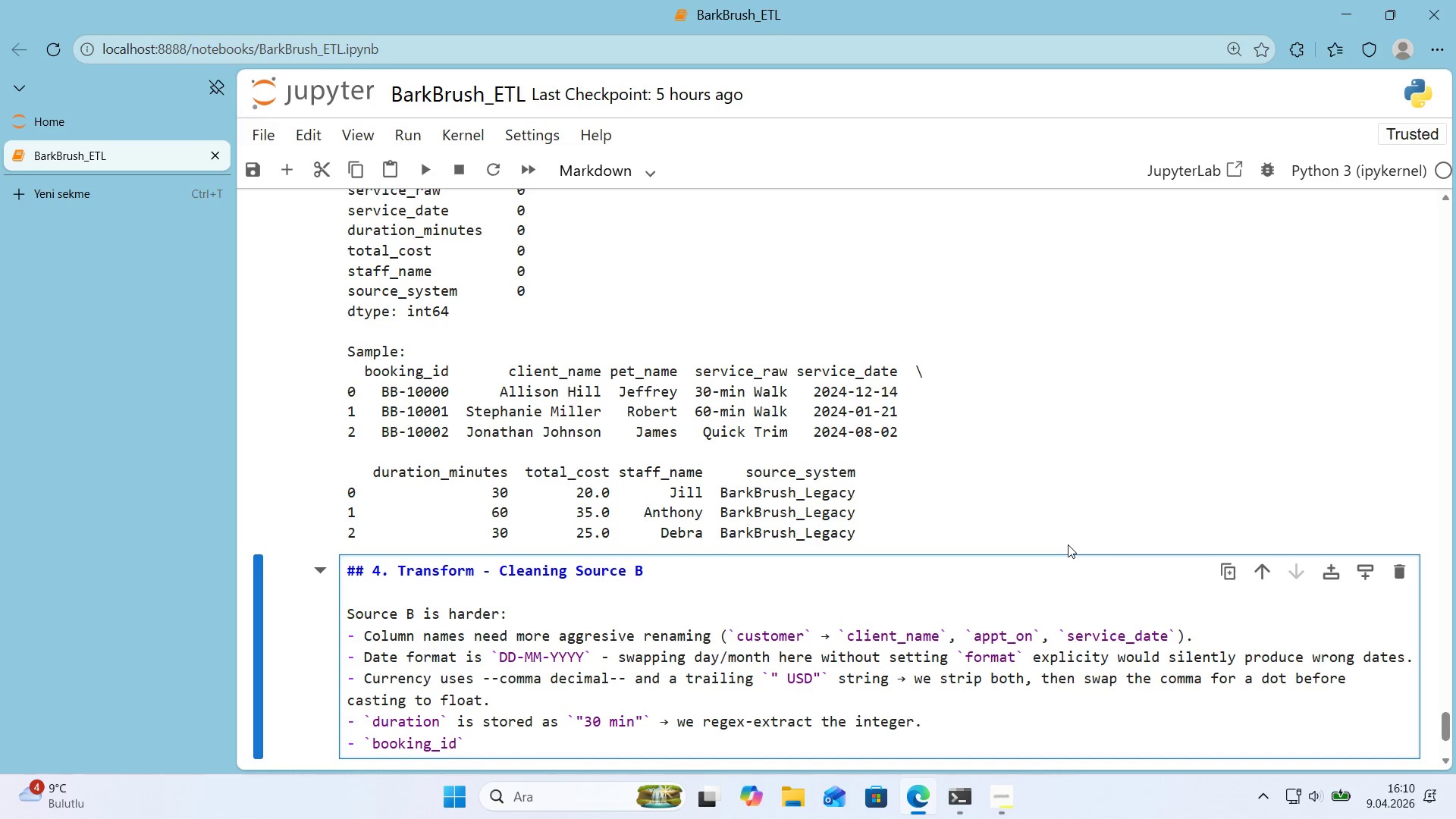 
type( 's m'ss'ng ent'rely - we synthes'ze one m)
key(Backspace)
key(Backspace)
type( w'th a )
 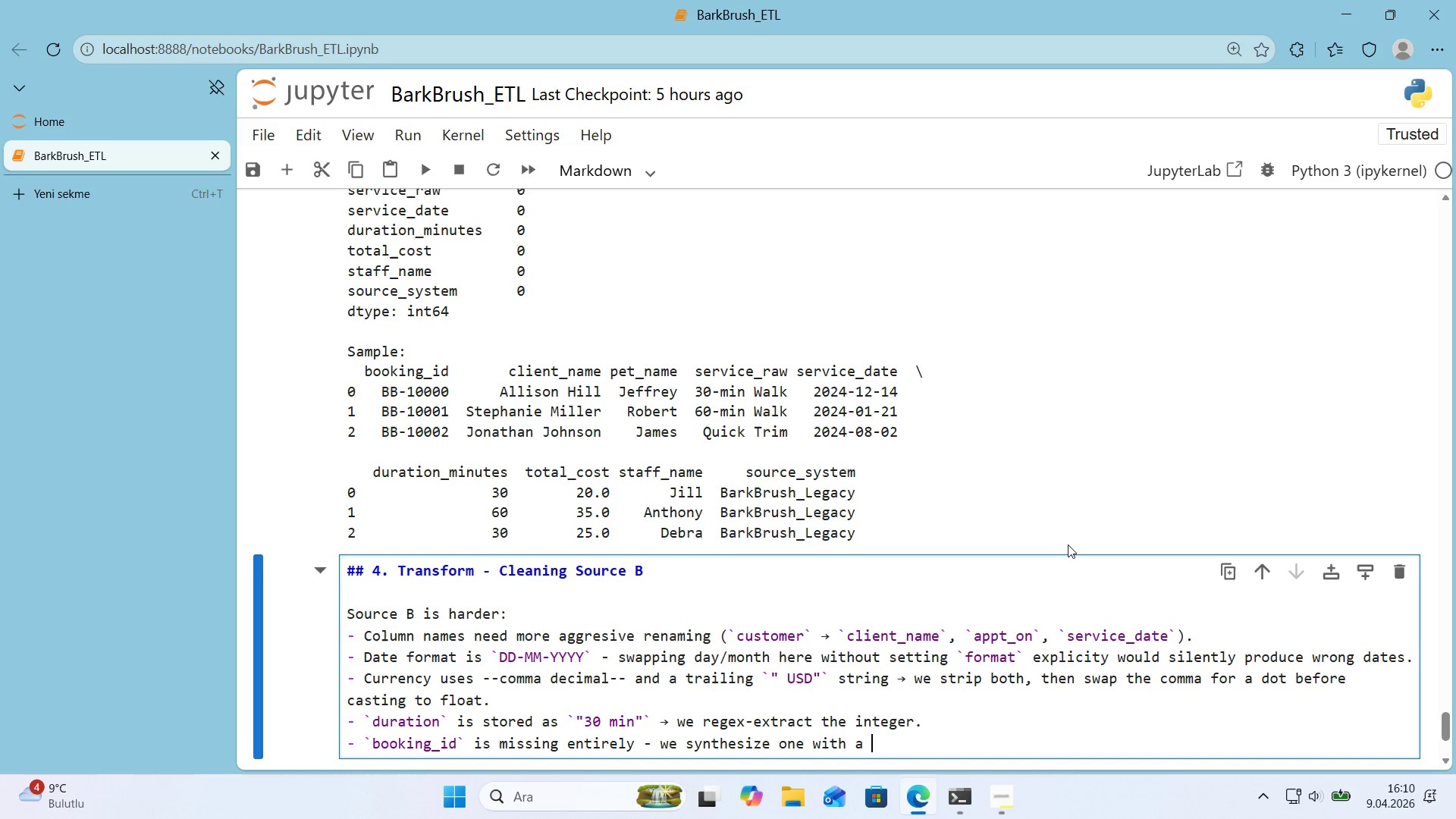 
key(Alt+Control+Comma)
 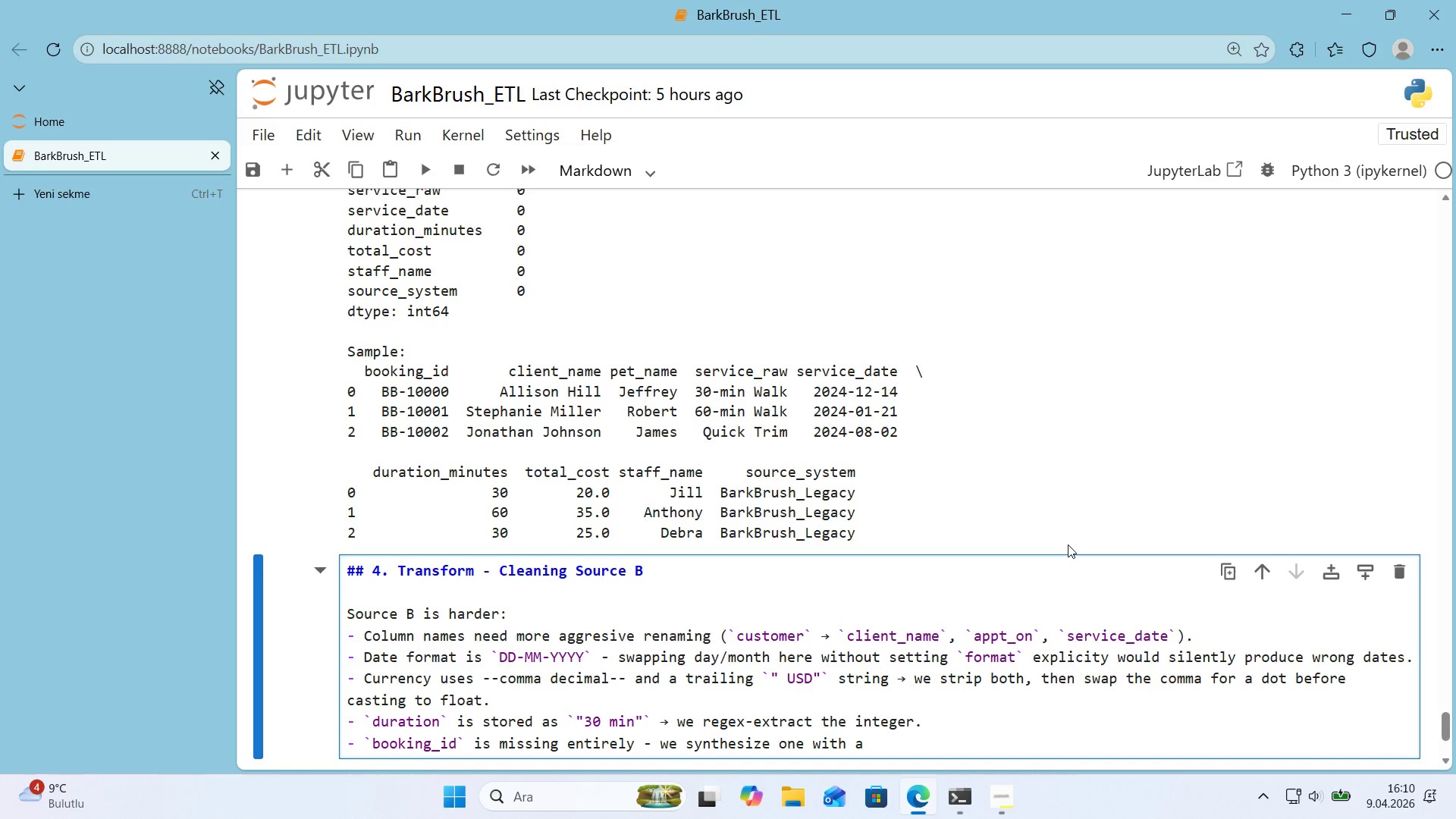 
key(Alt+Control+Comma)
 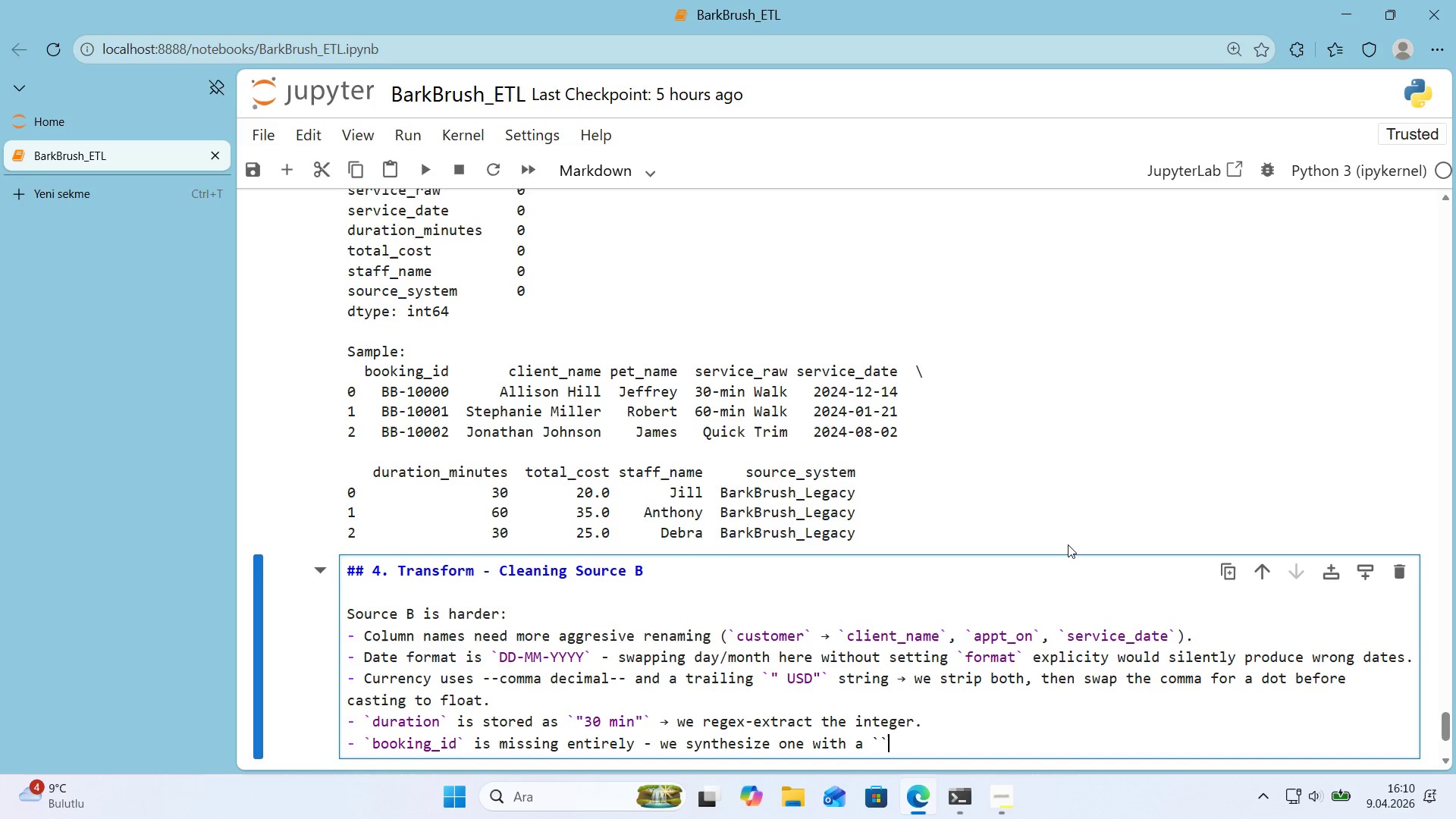 
key(ArrowLeft)
 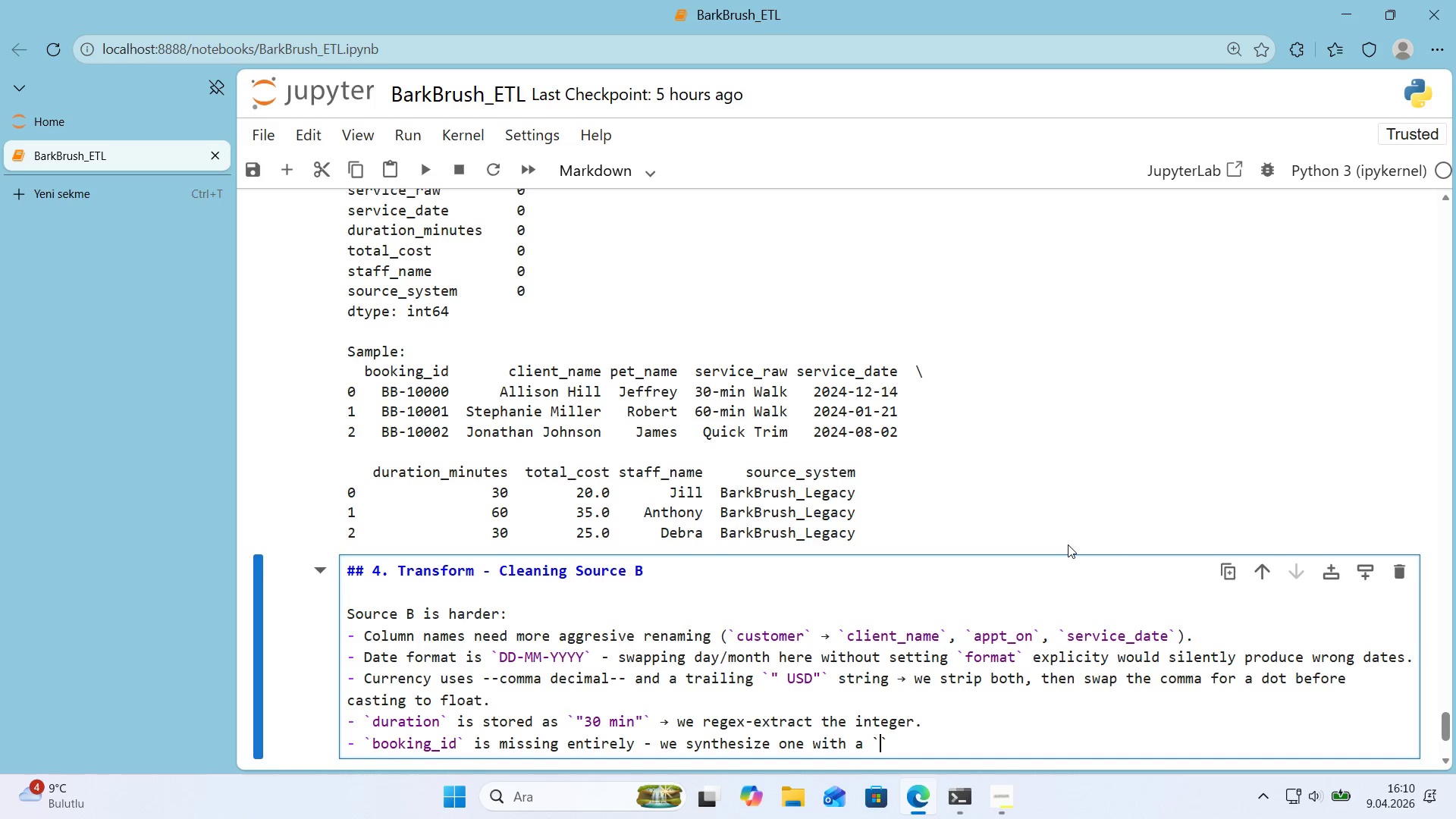 
type(PP-)
 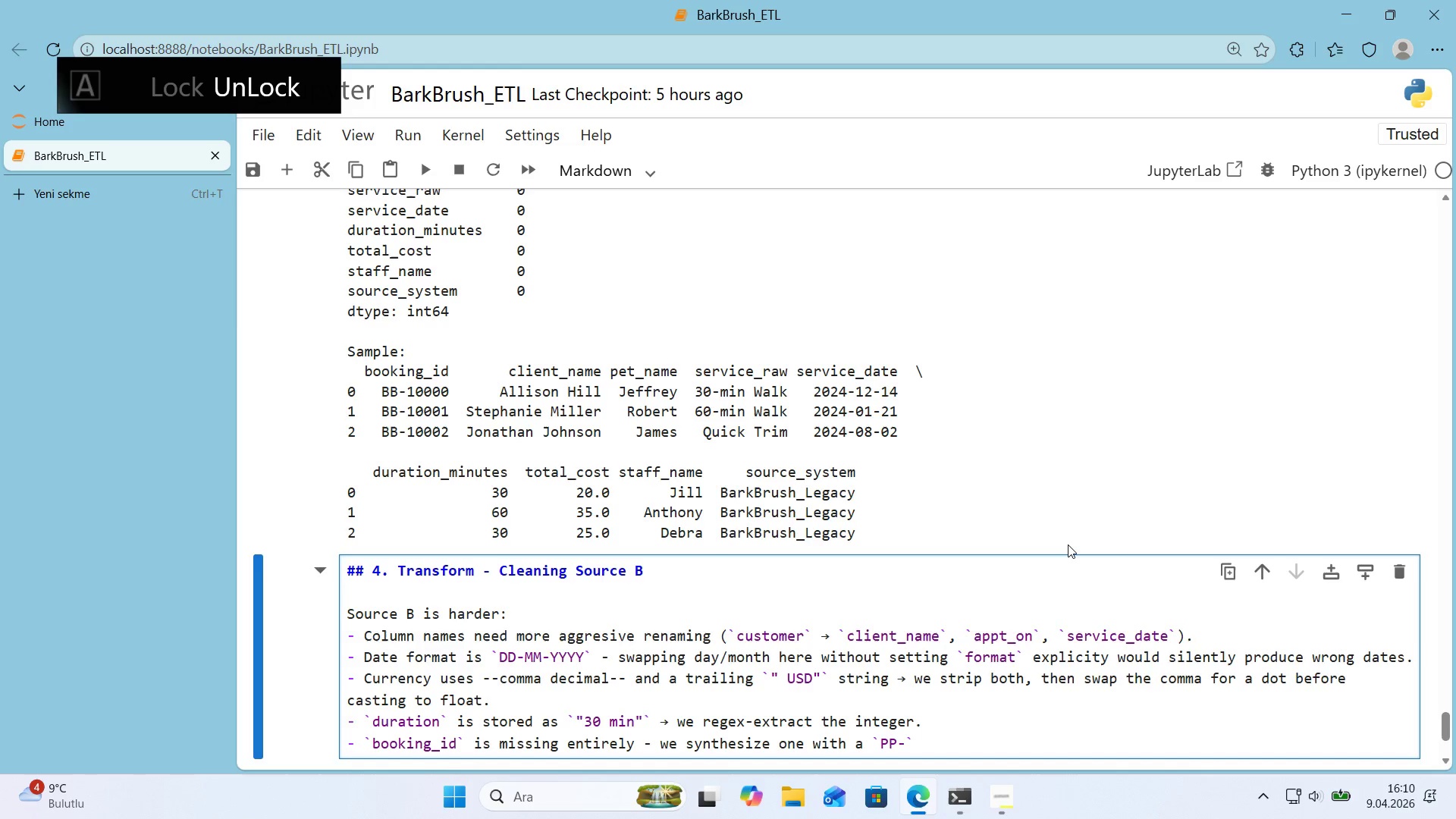 
key(ArrowRight)
 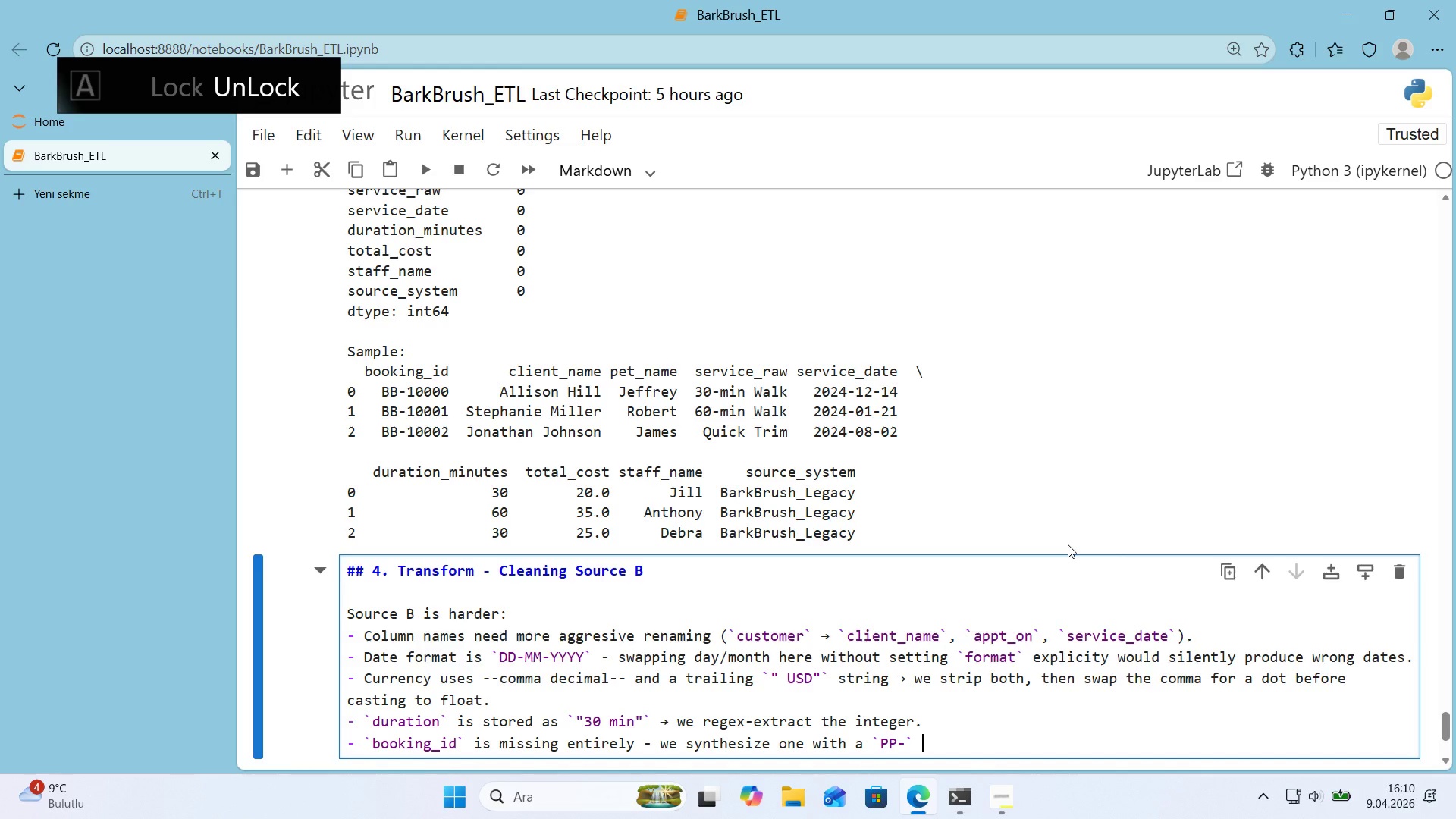 
type( pref'x so both )
 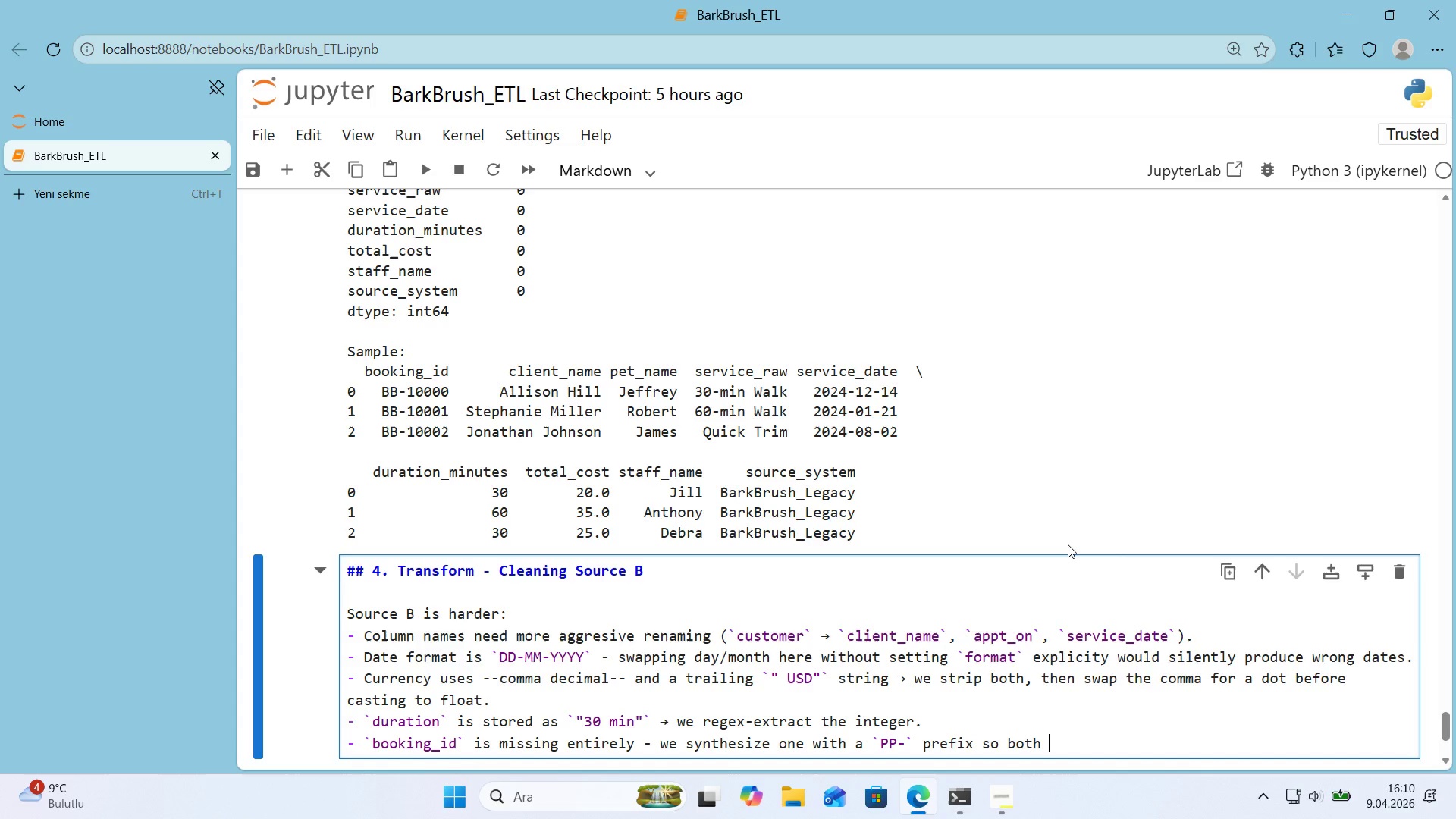 
type(sources rema'n un'que after merg'ng.)
 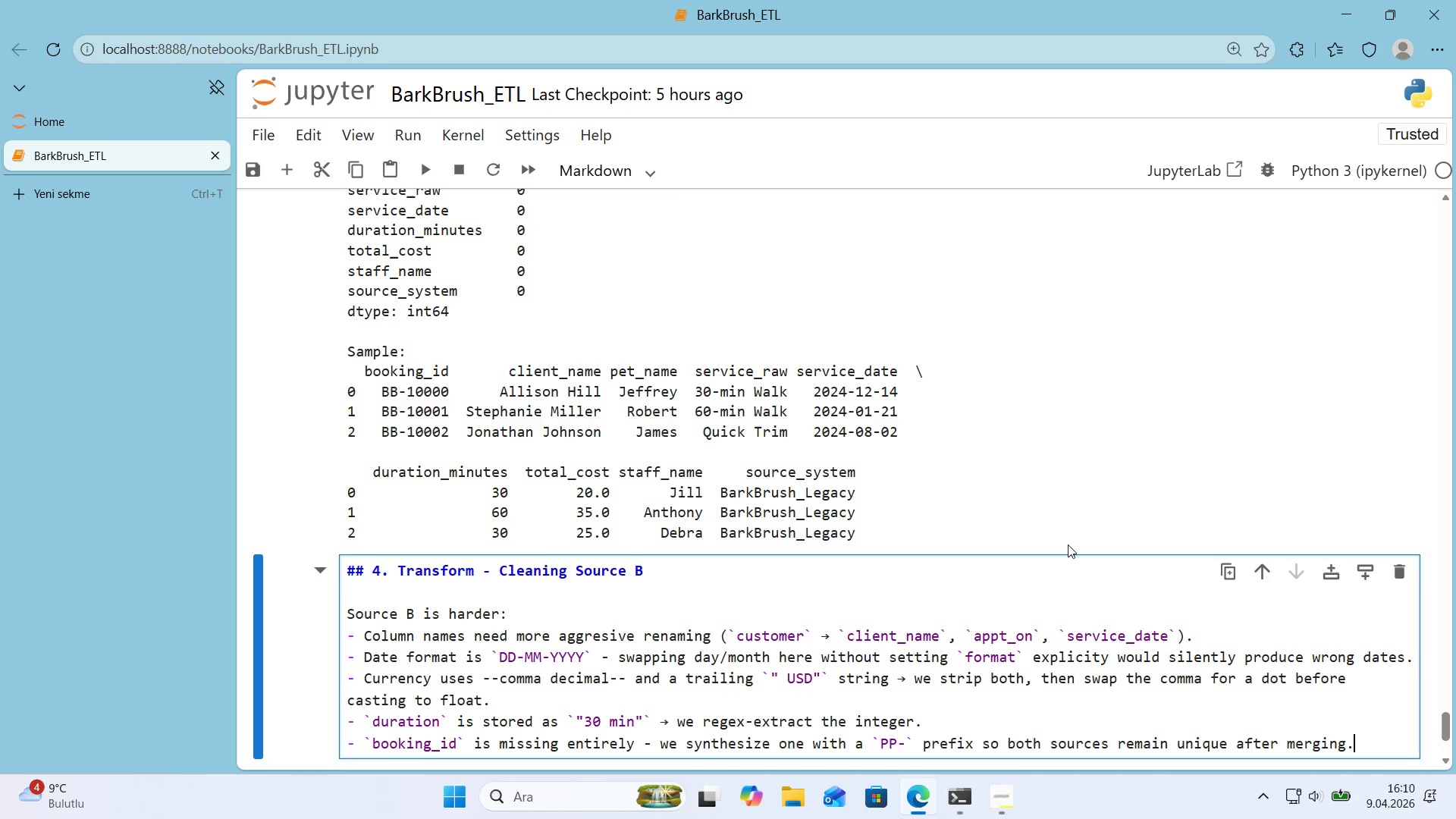 
key(Enter)
 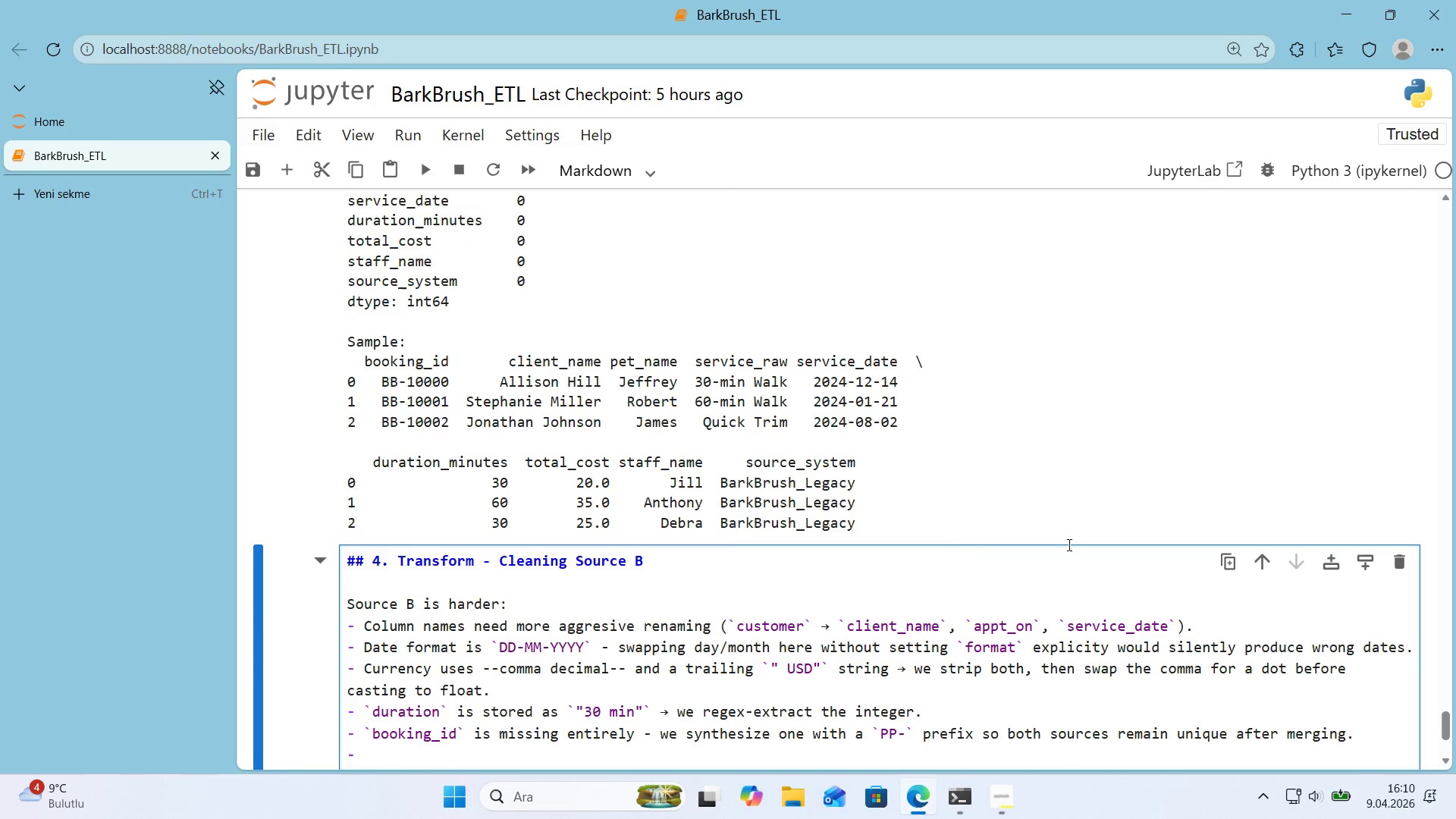 
scroll: coordinate [942, 521], scroll_direction: down, amount: 1.0
 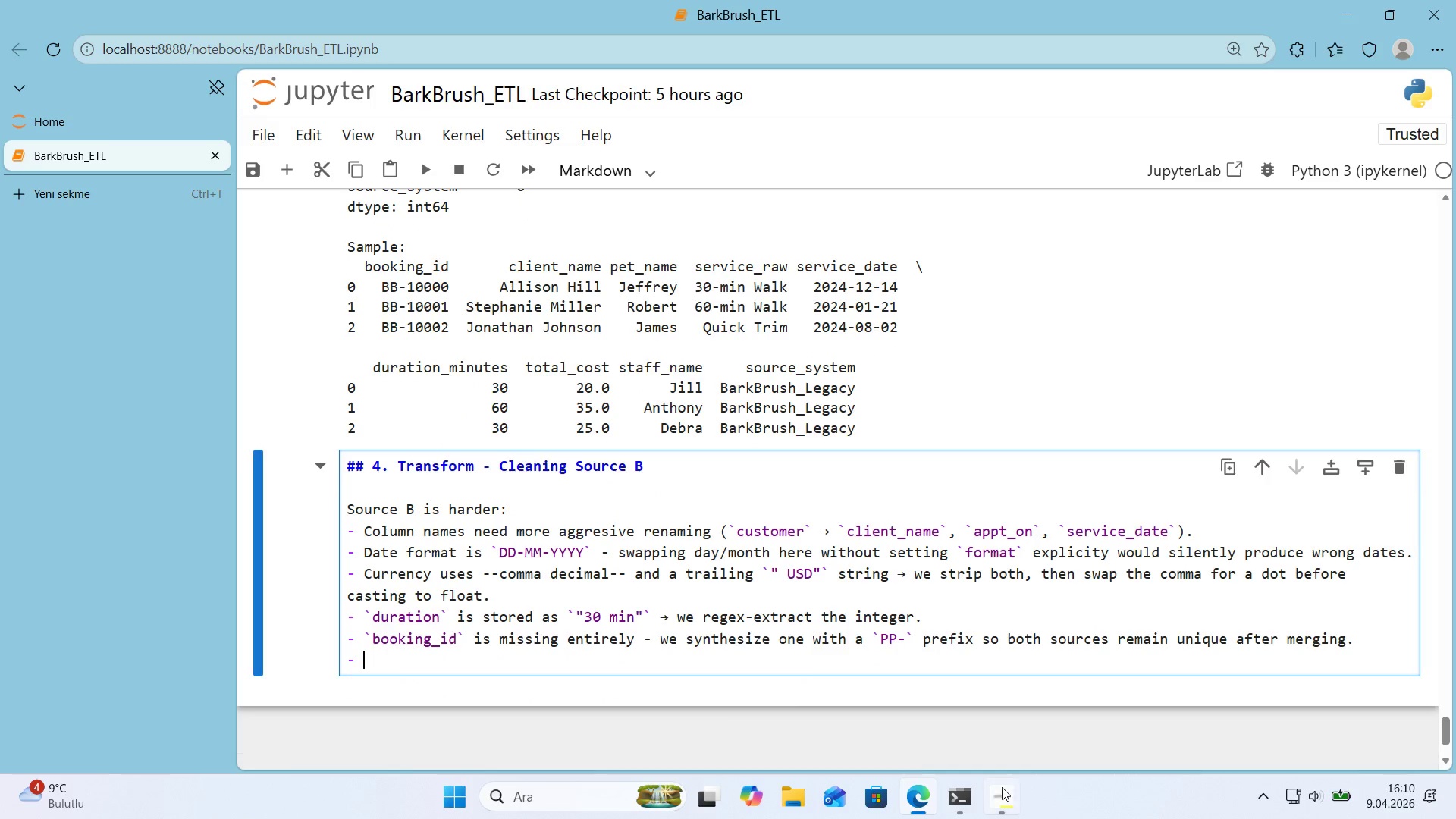 
left_click([1002, 789])